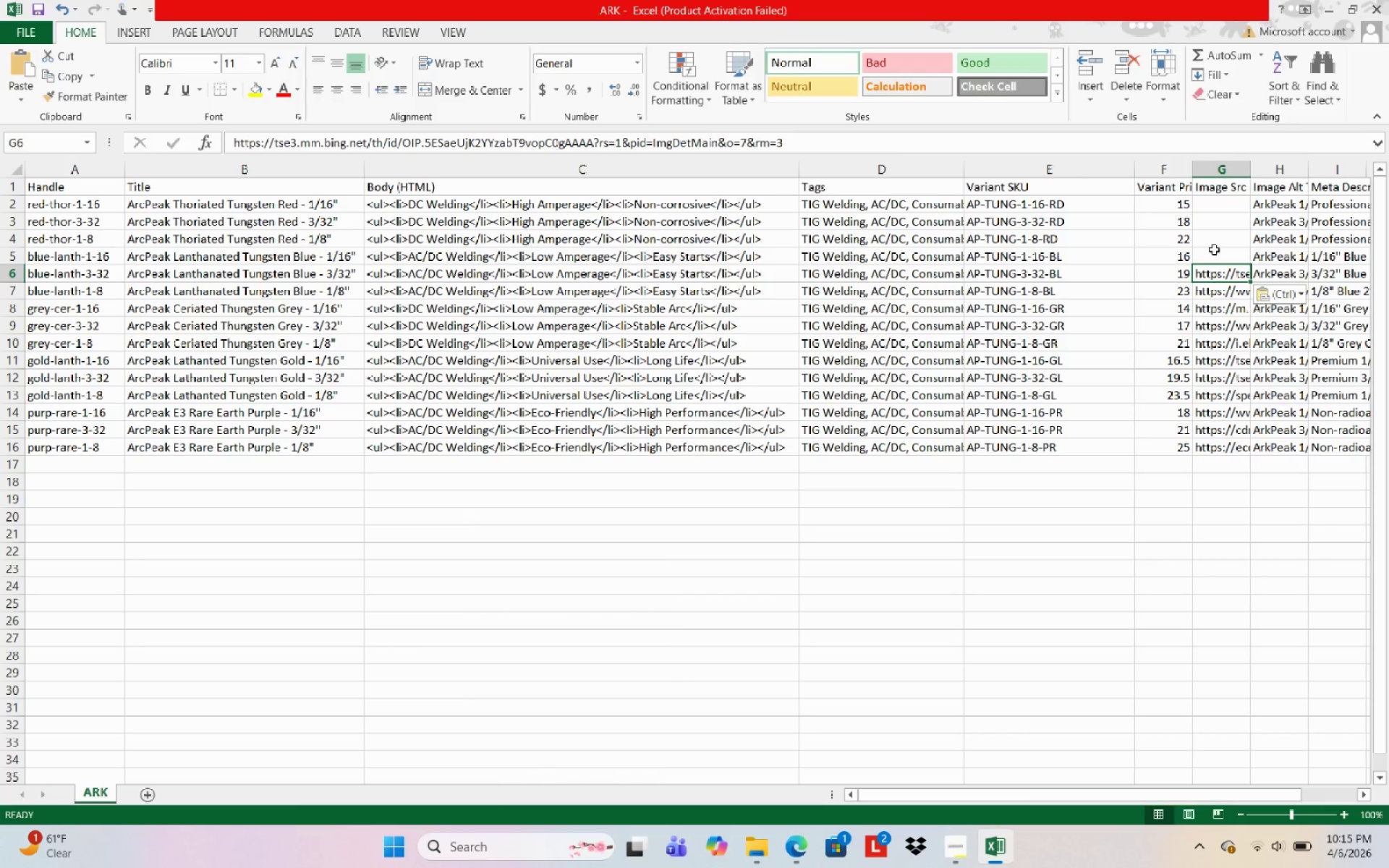 
left_click([1214, 255])
 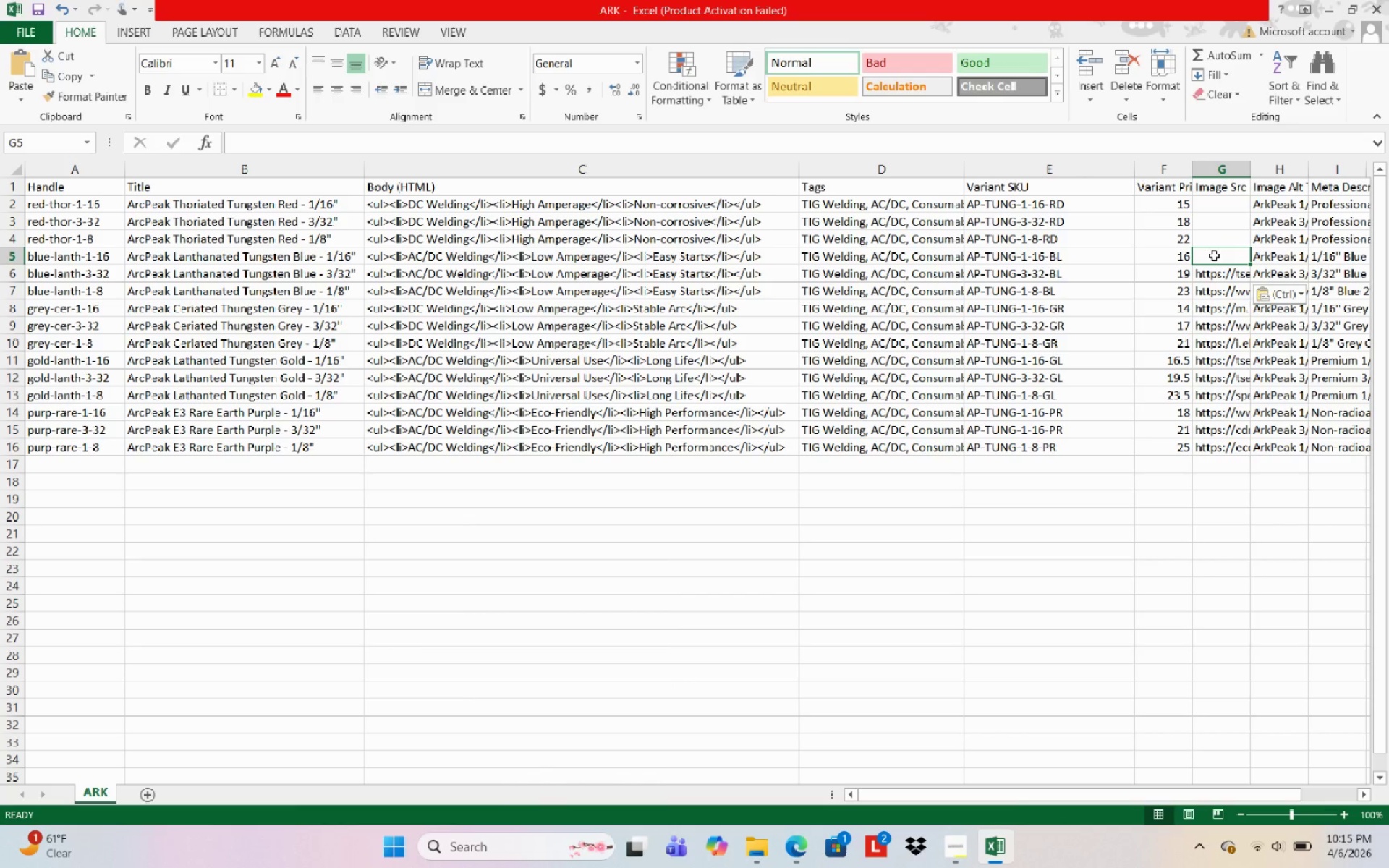 
key(Control+S)
 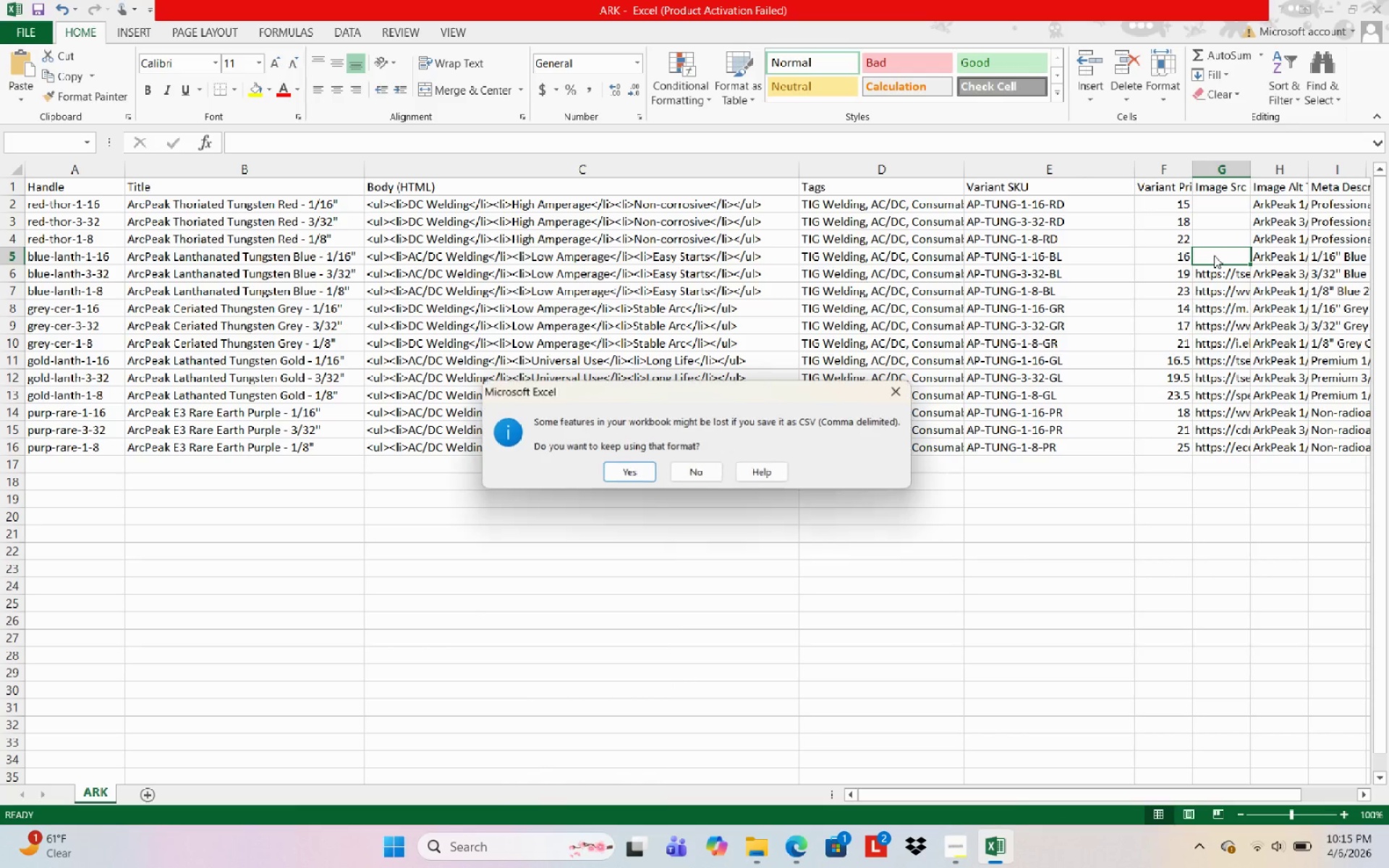 
key(Control+S)
 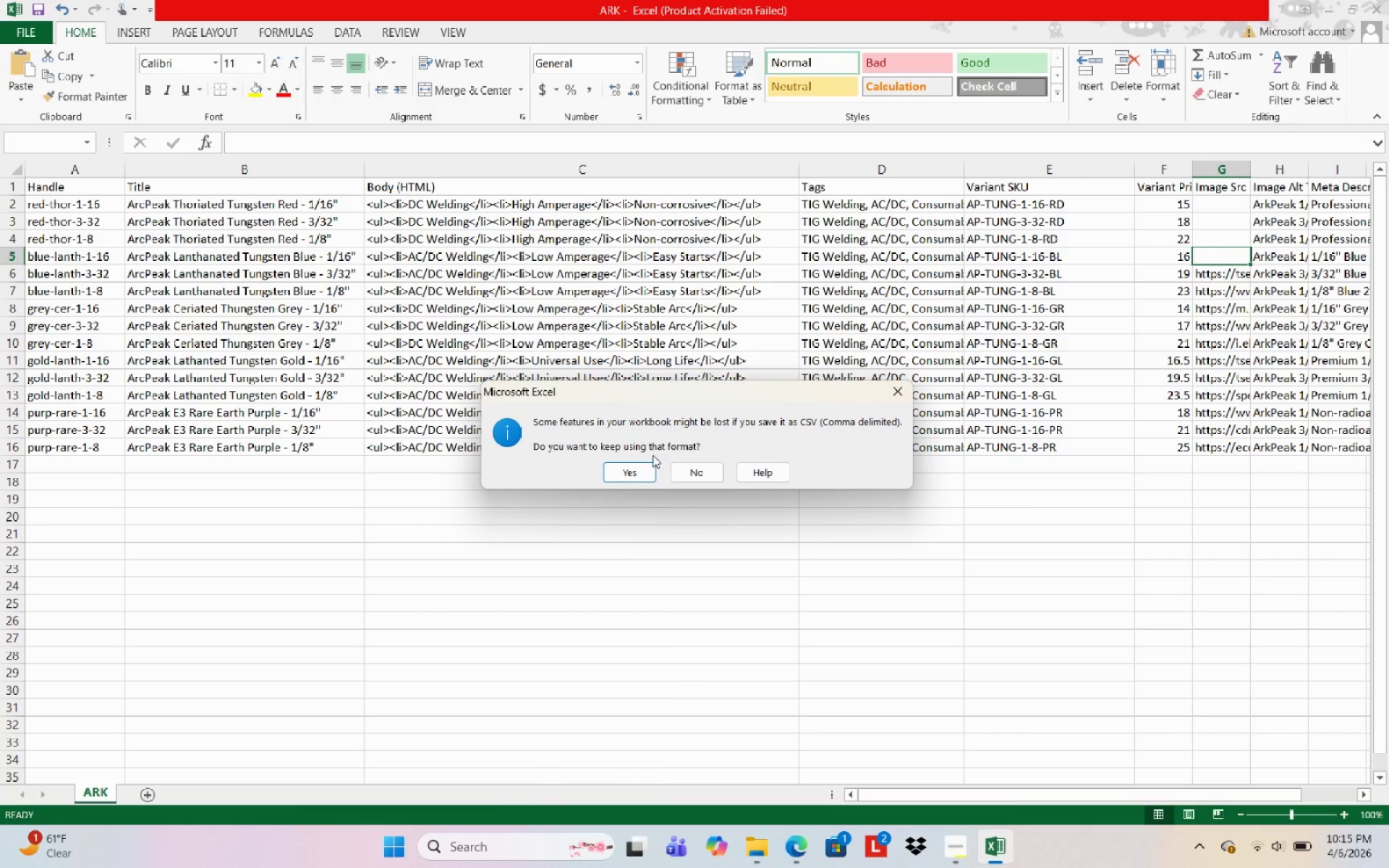 
left_click([629, 475])
 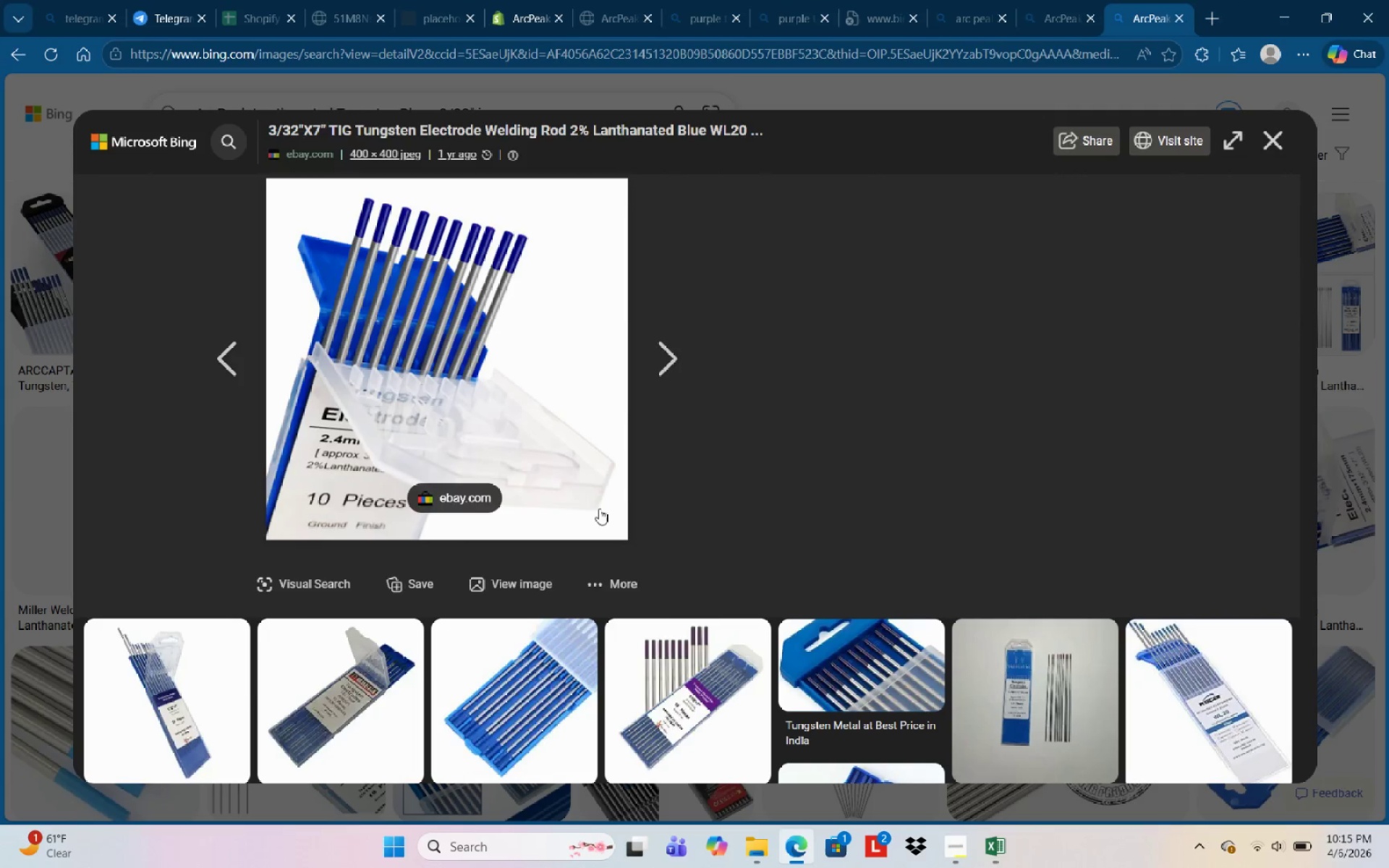 
left_click([1272, 140])
 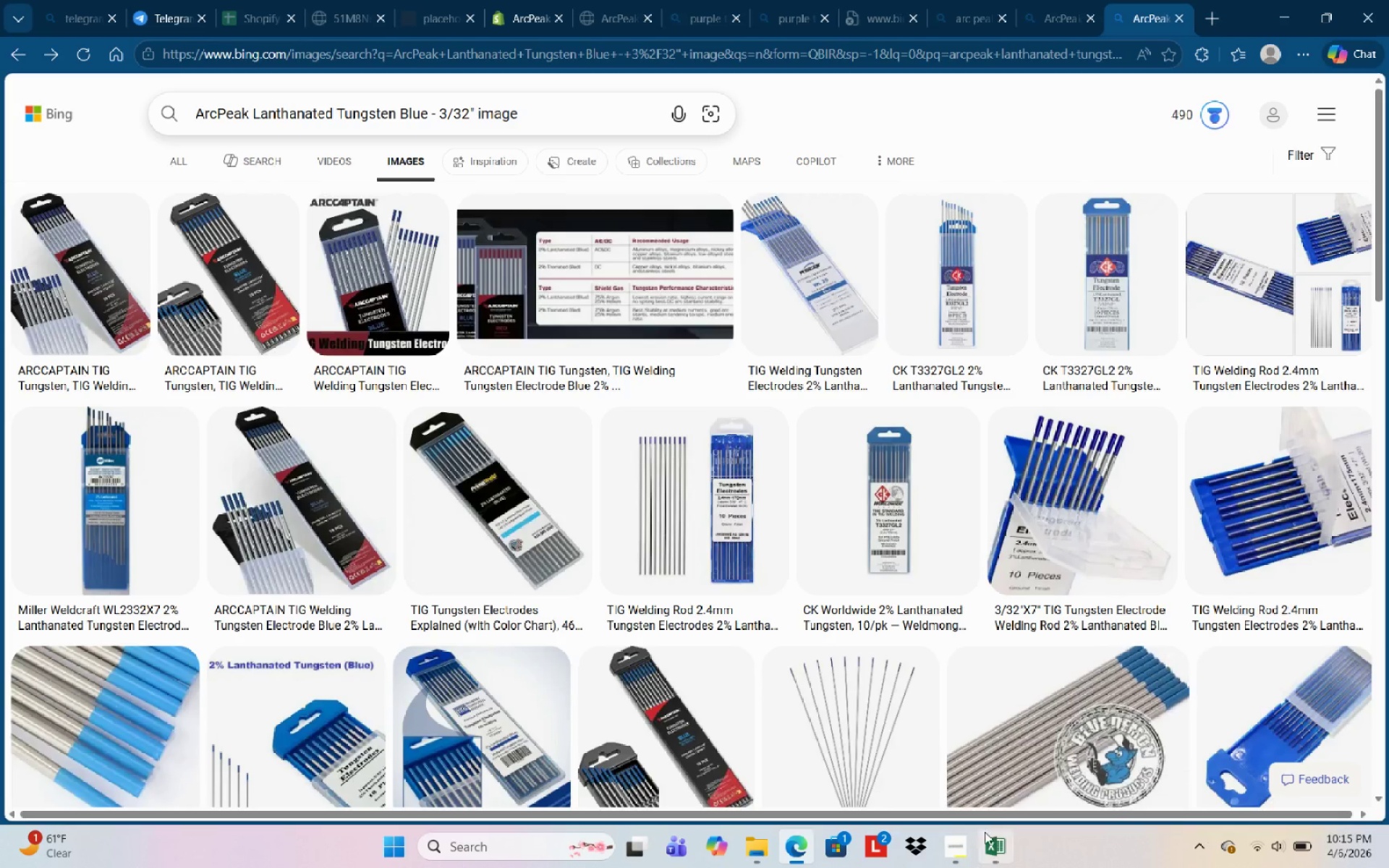 
left_click([984, 843])
 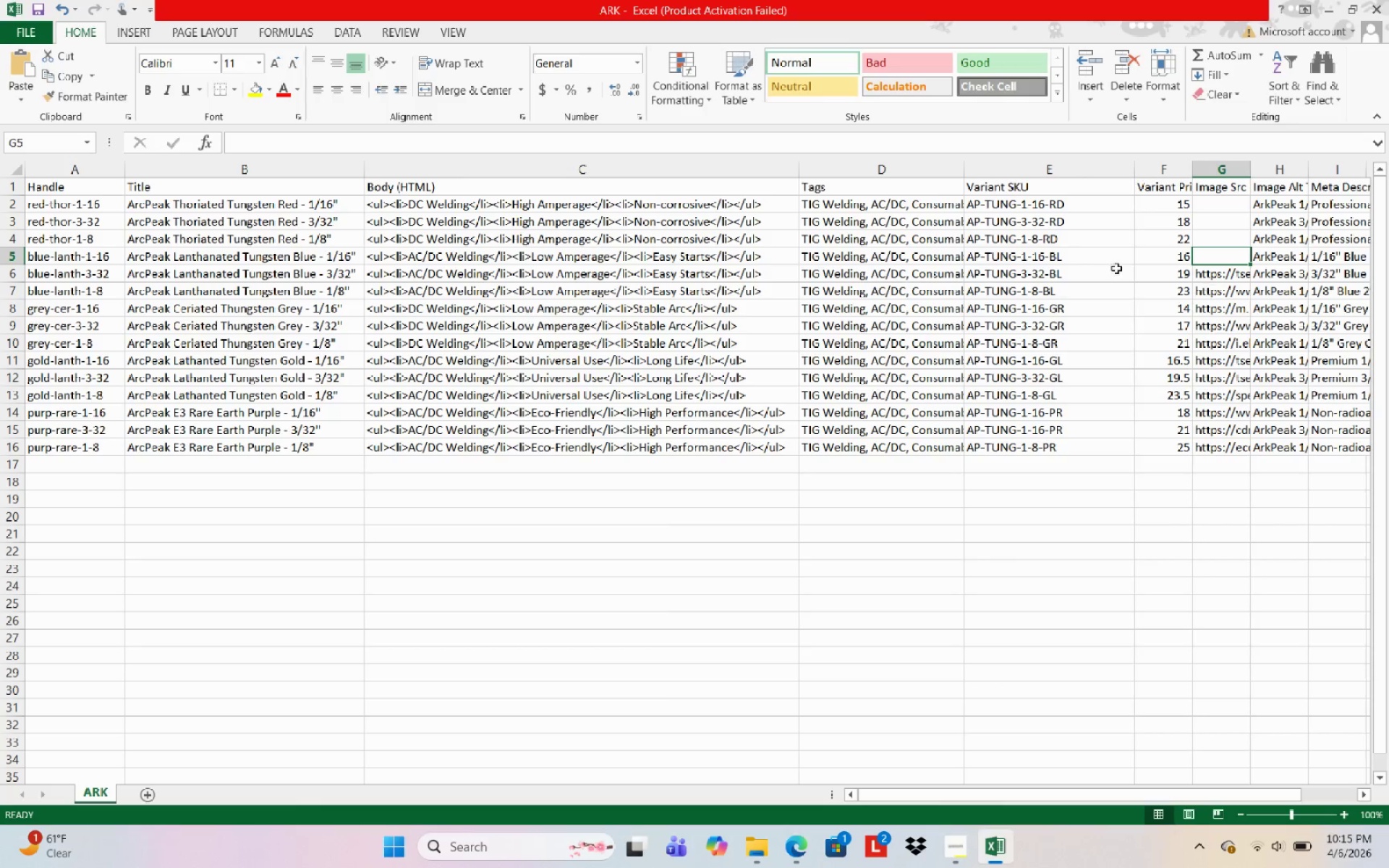 
wait(5.05)
 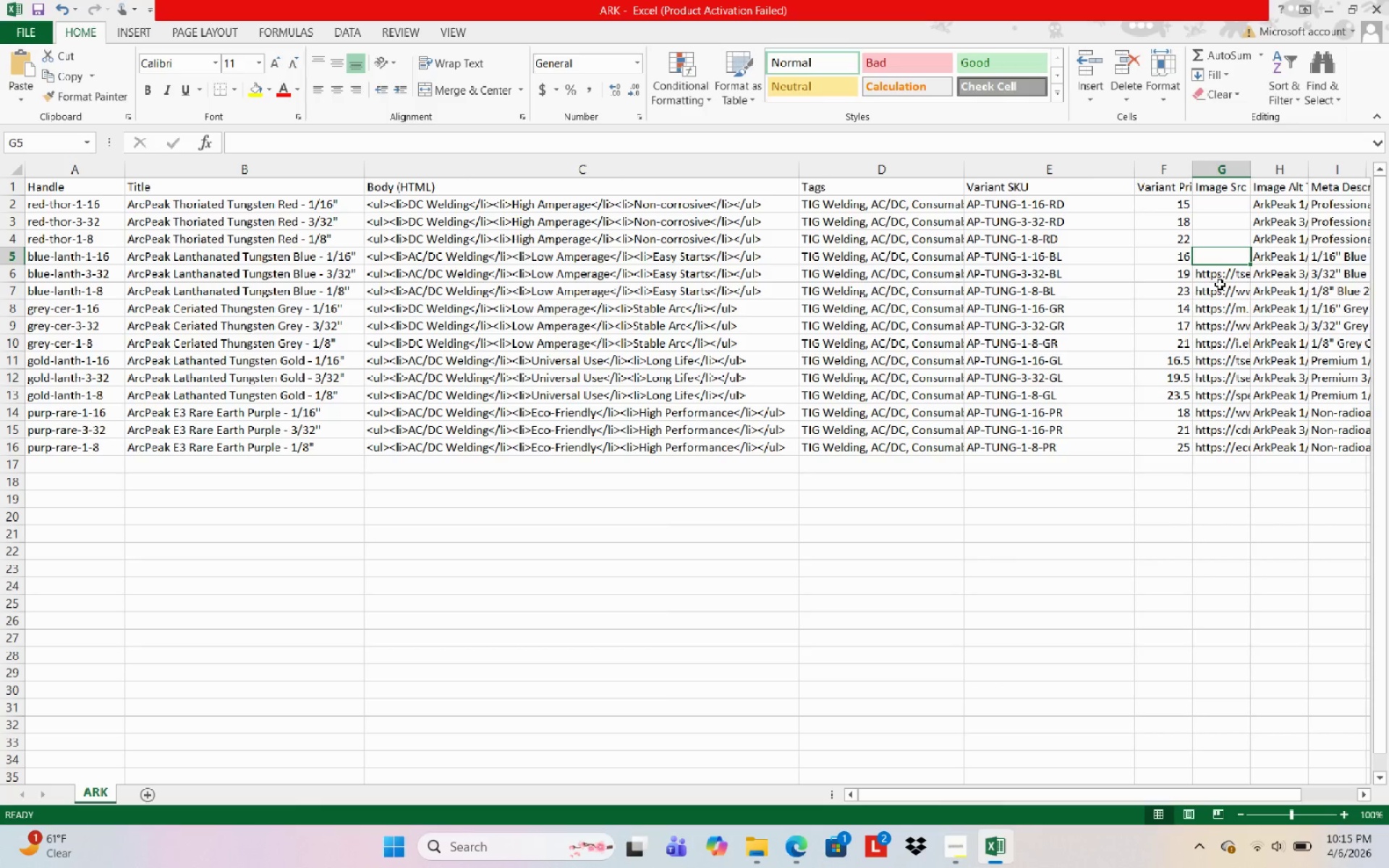 
left_click([174, 260])
 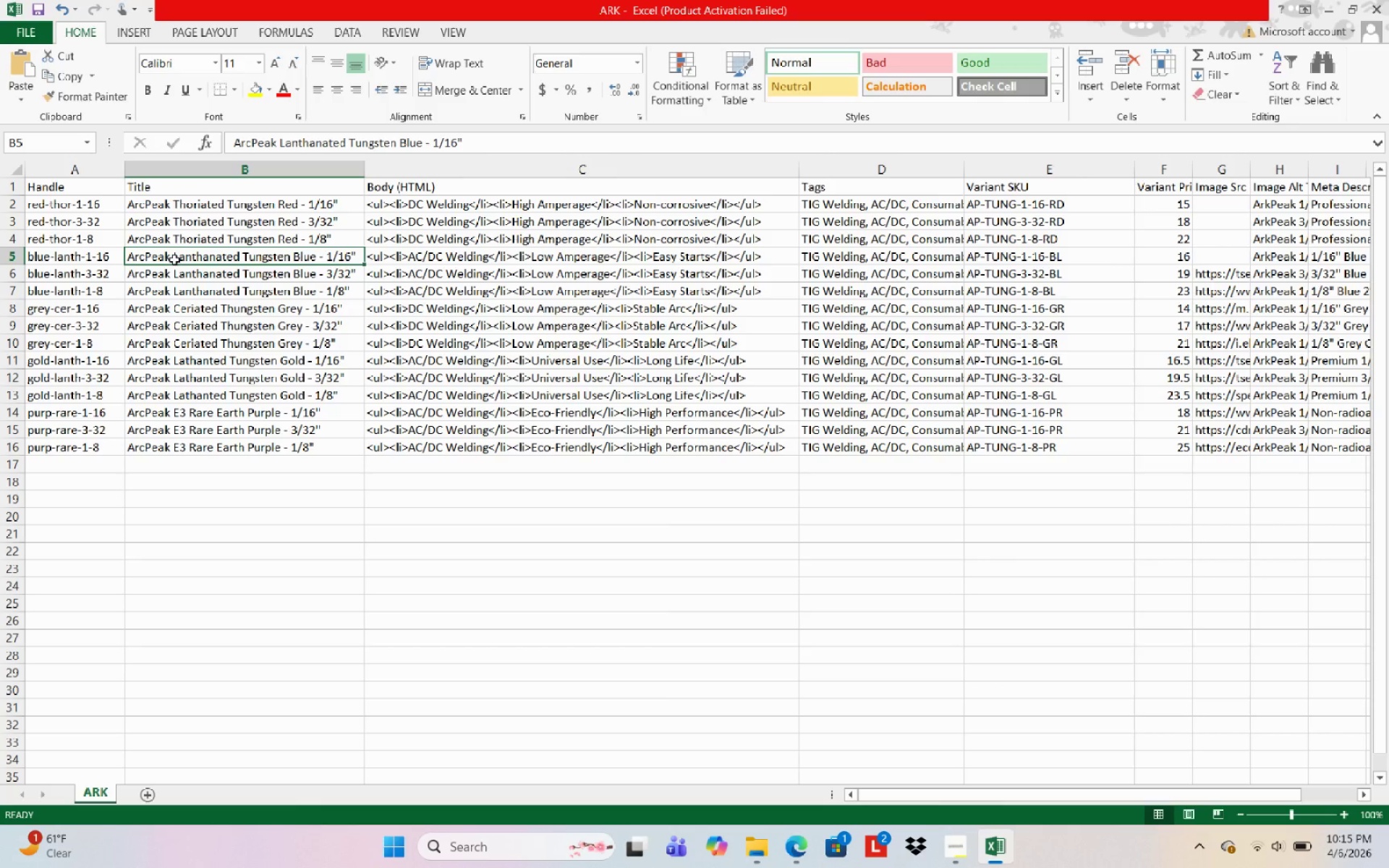 
key(Control+C)
 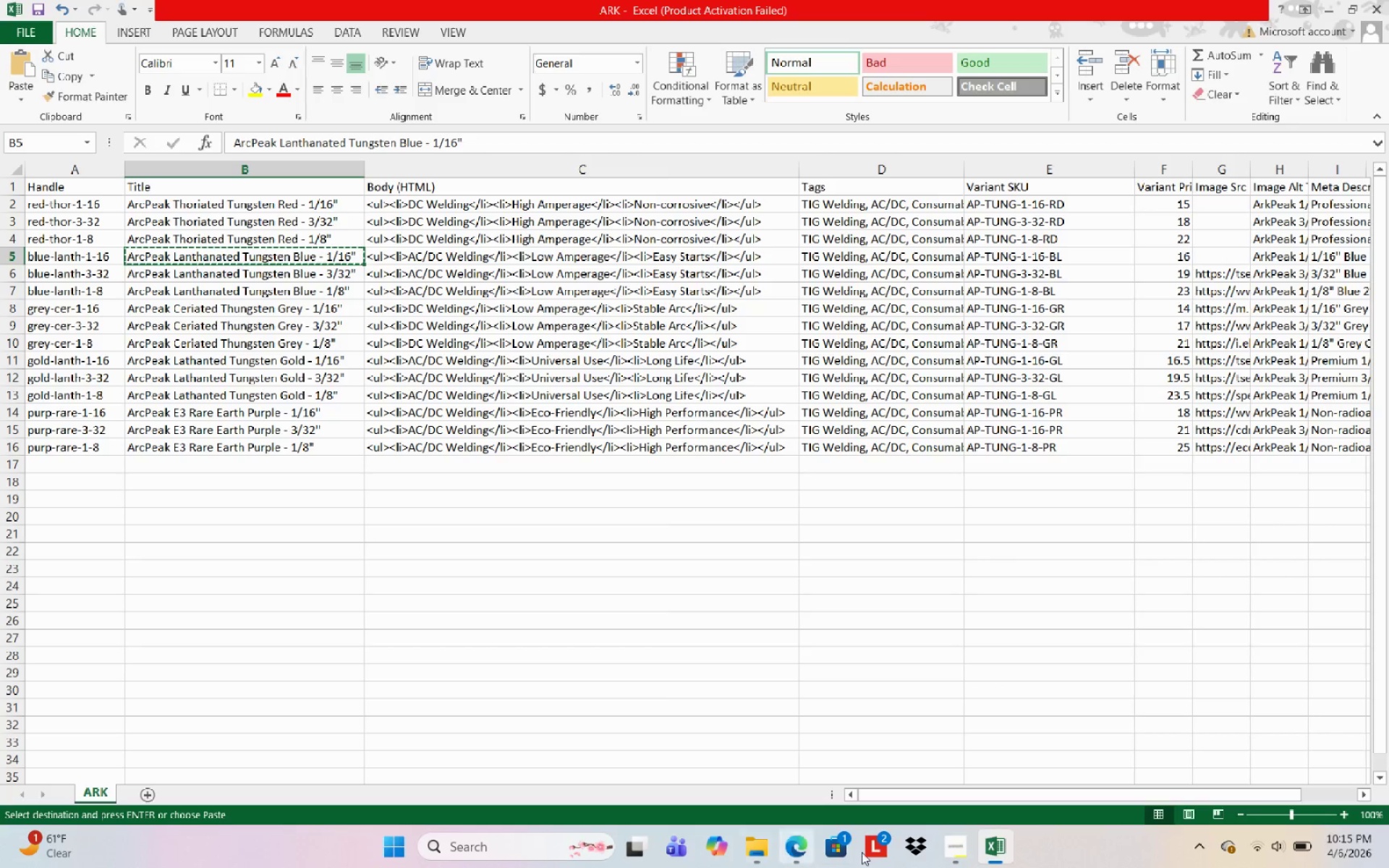 
left_click([779, 852])
 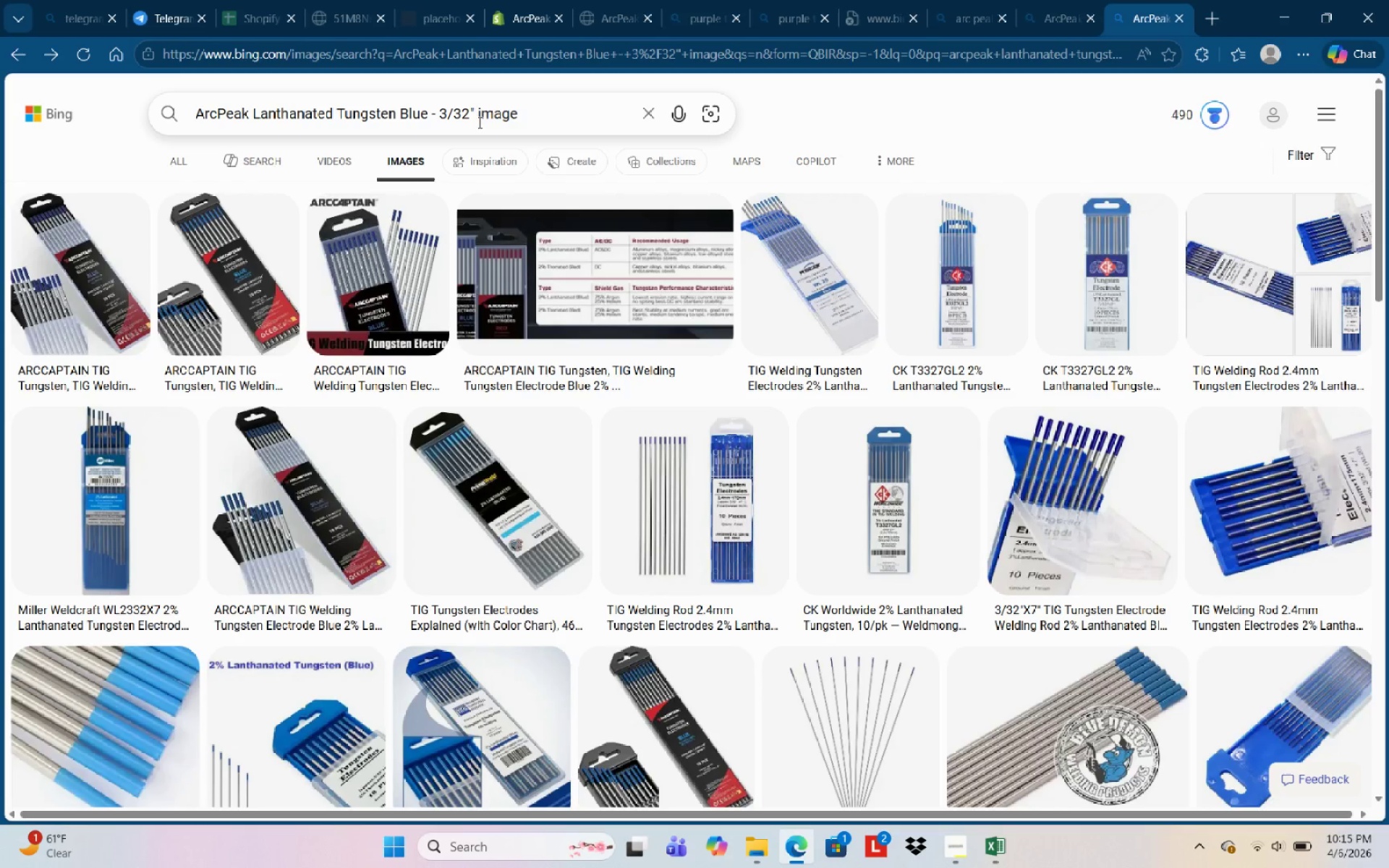 
left_click_drag(start_coordinate=[476, 119], to_coordinate=[192, 143])
 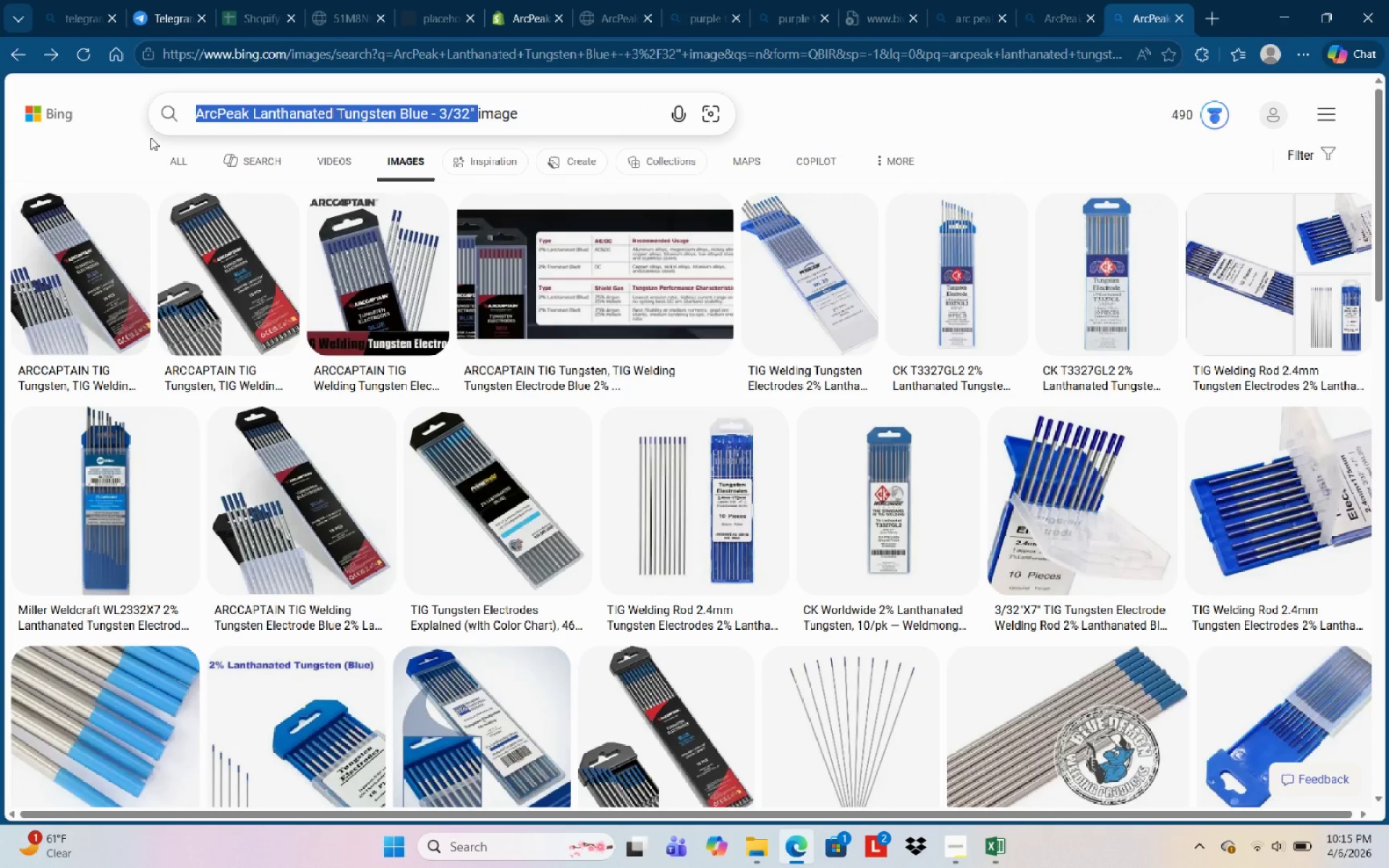 
key(Control+V)
 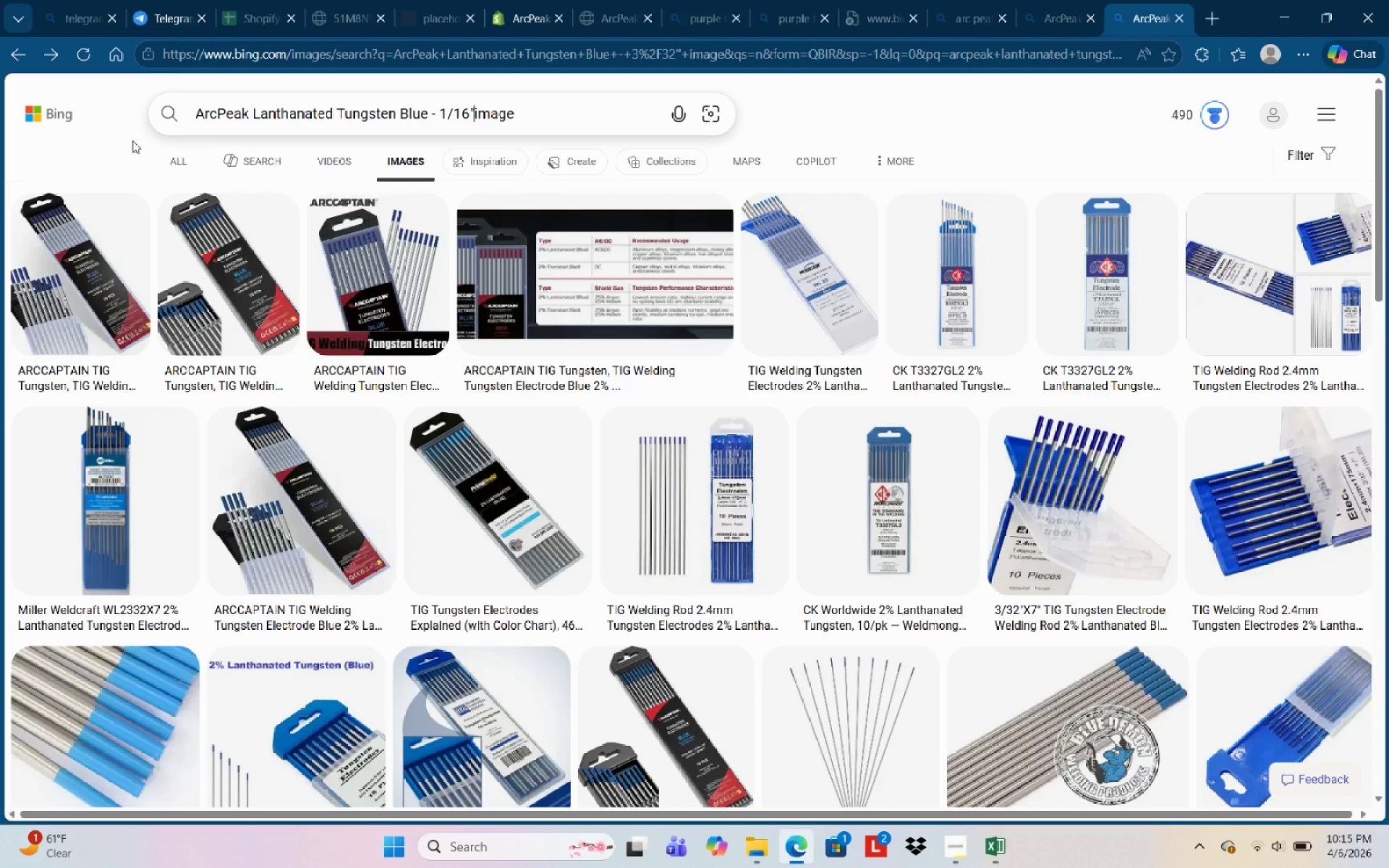 
key(NumpadEnter)
 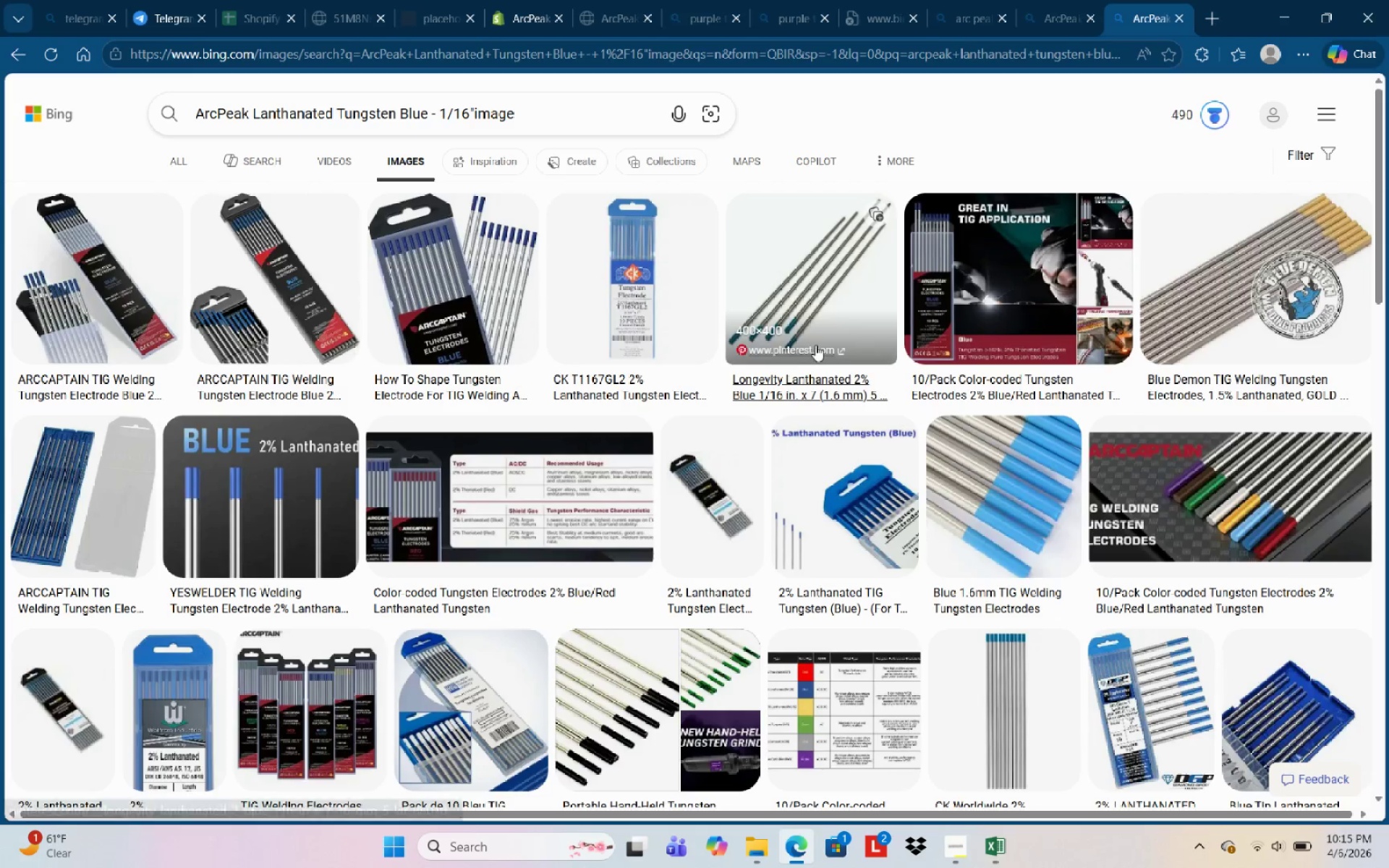 
wait(5.06)
 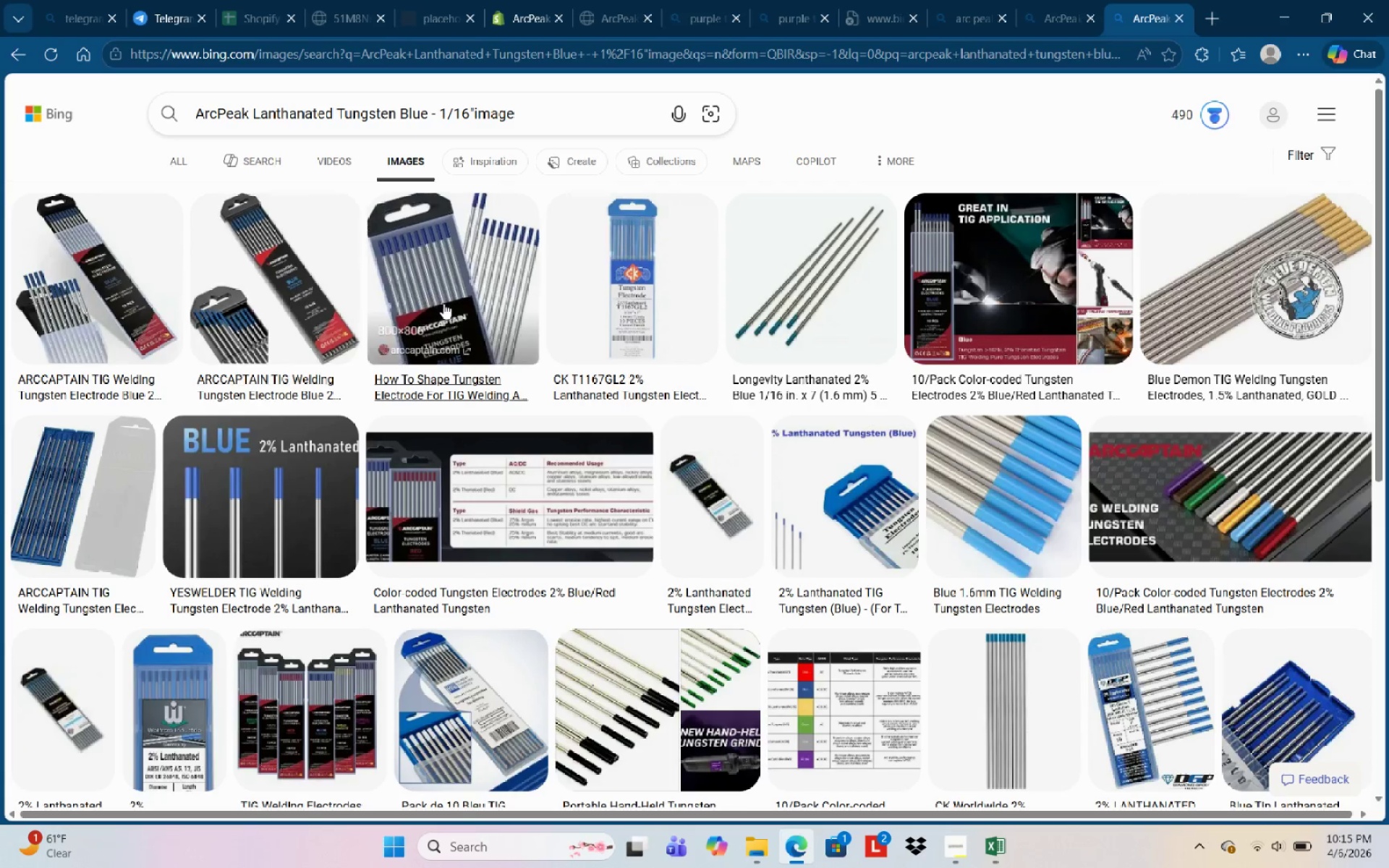 
left_click([1027, 522])
 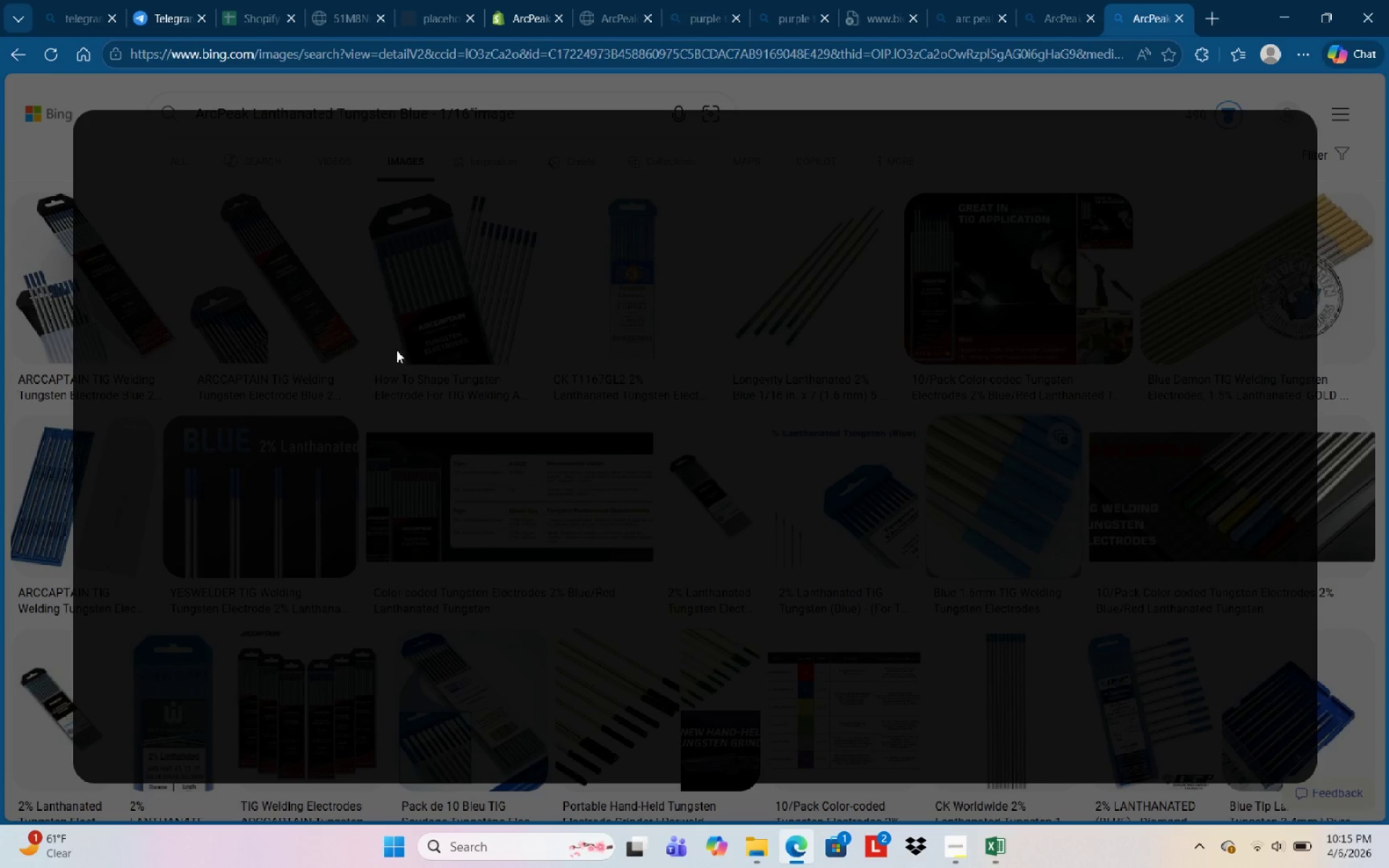 
right_click([434, 344])
 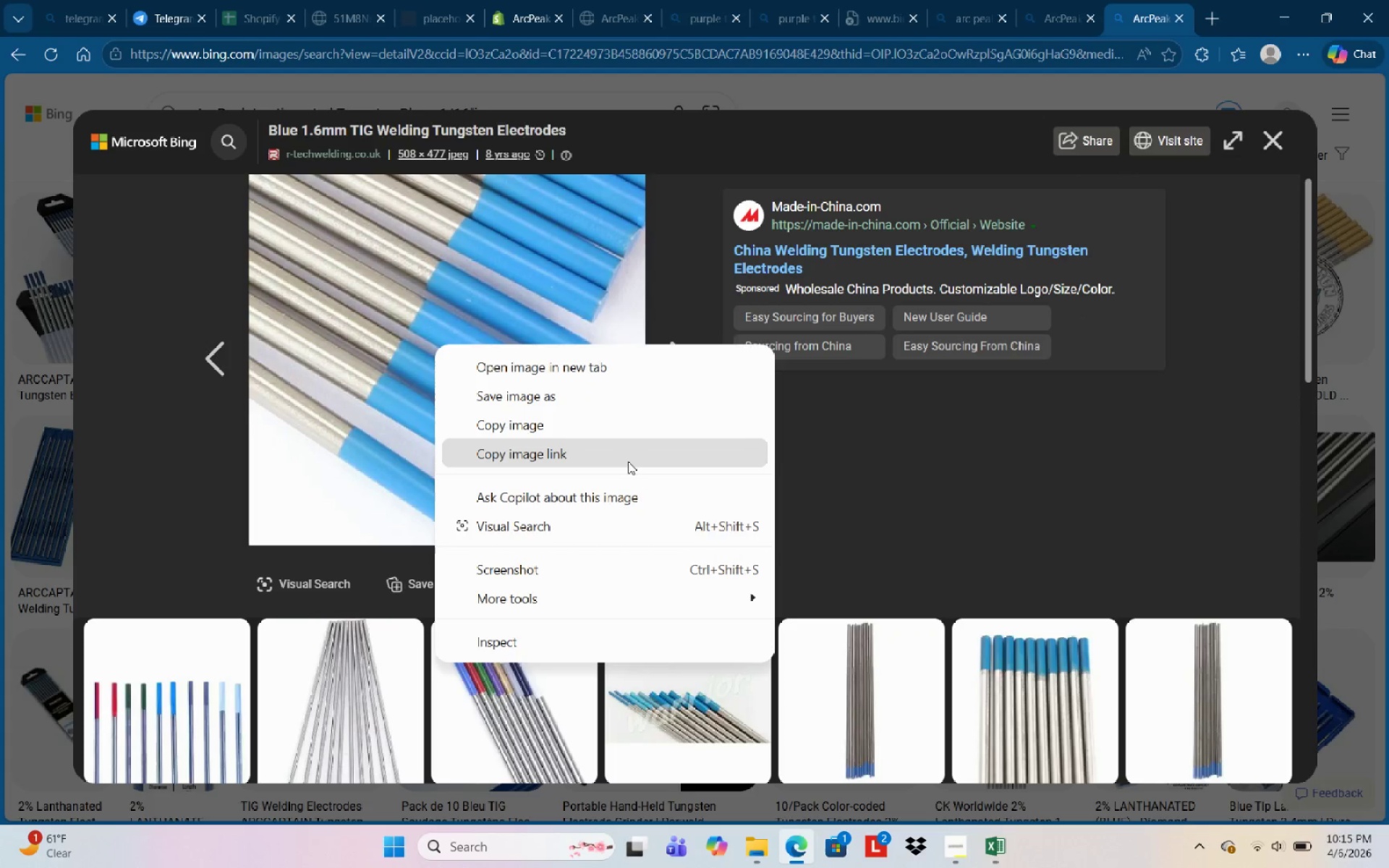 
left_click([630, 462])
 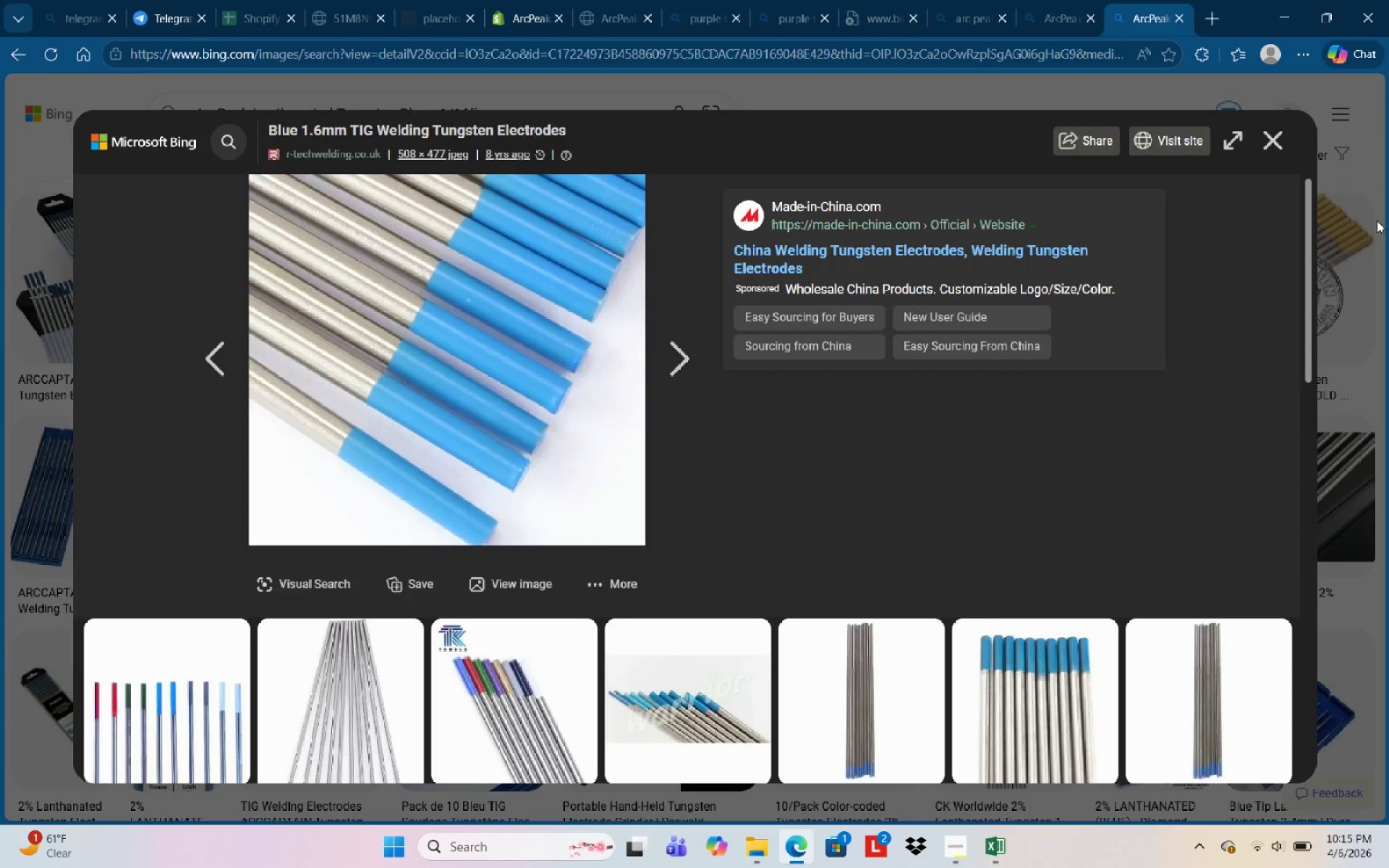 
left_click([1010, 864])
 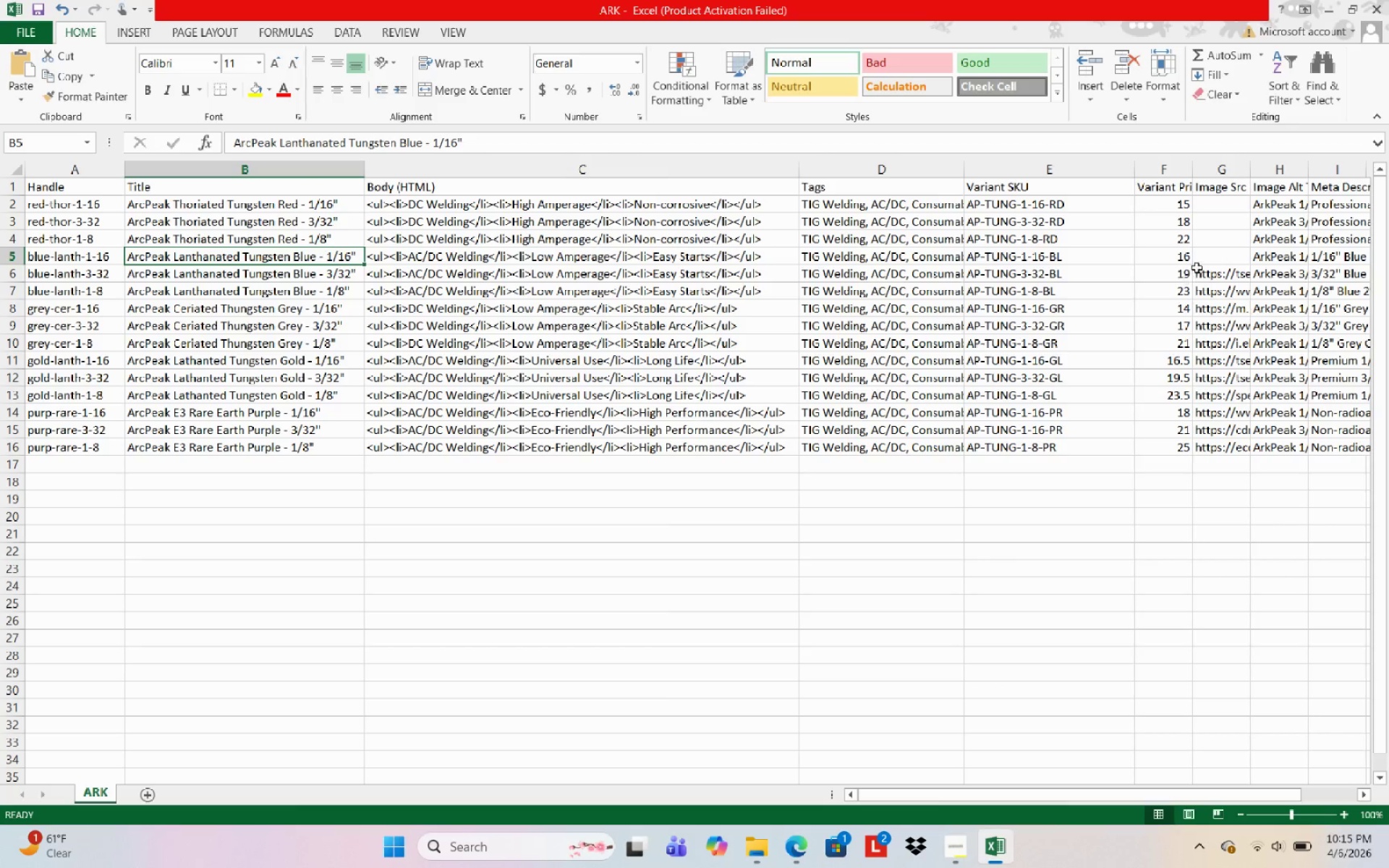 
left_click([1217, 253])
 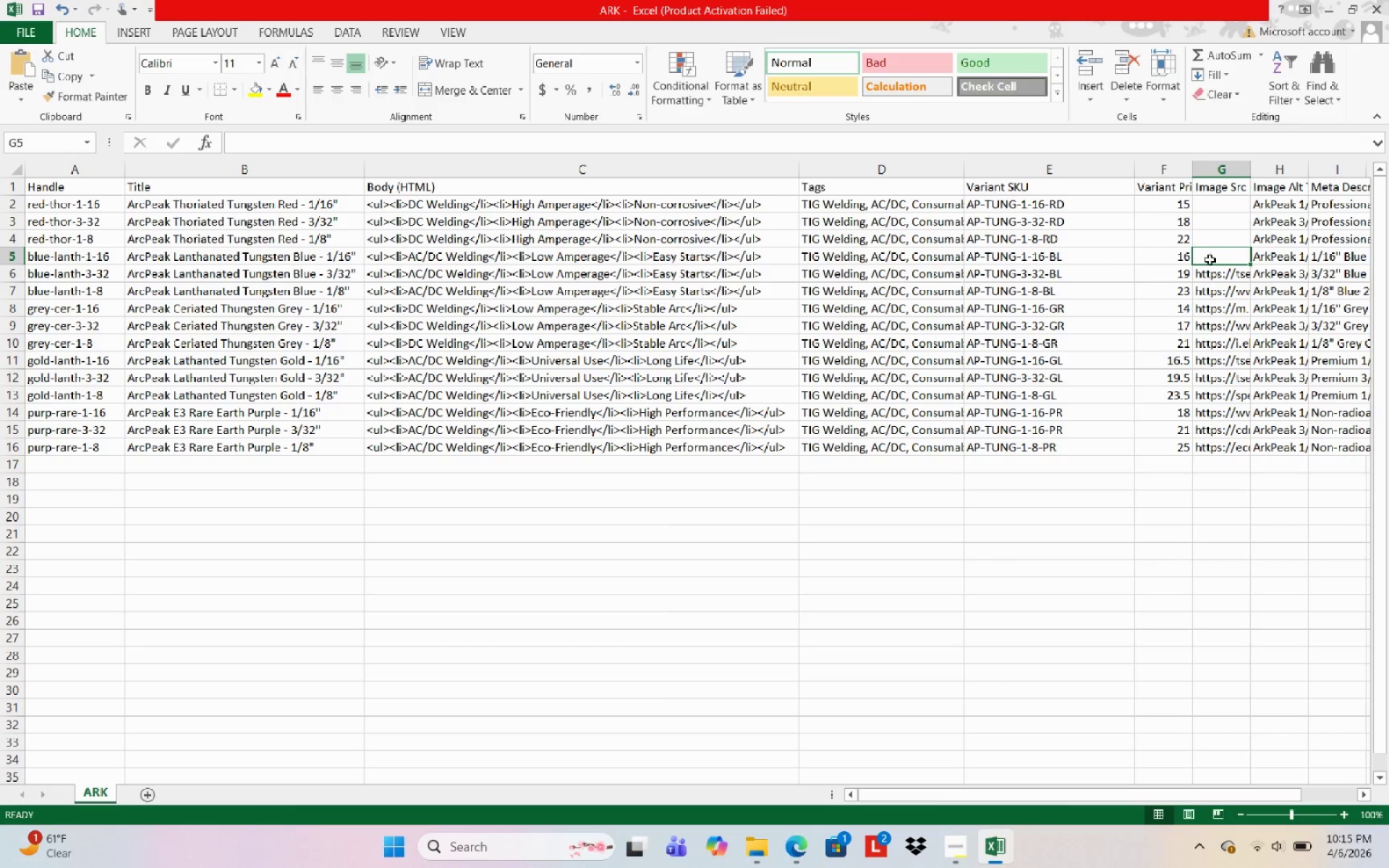 
key(Control+V)
 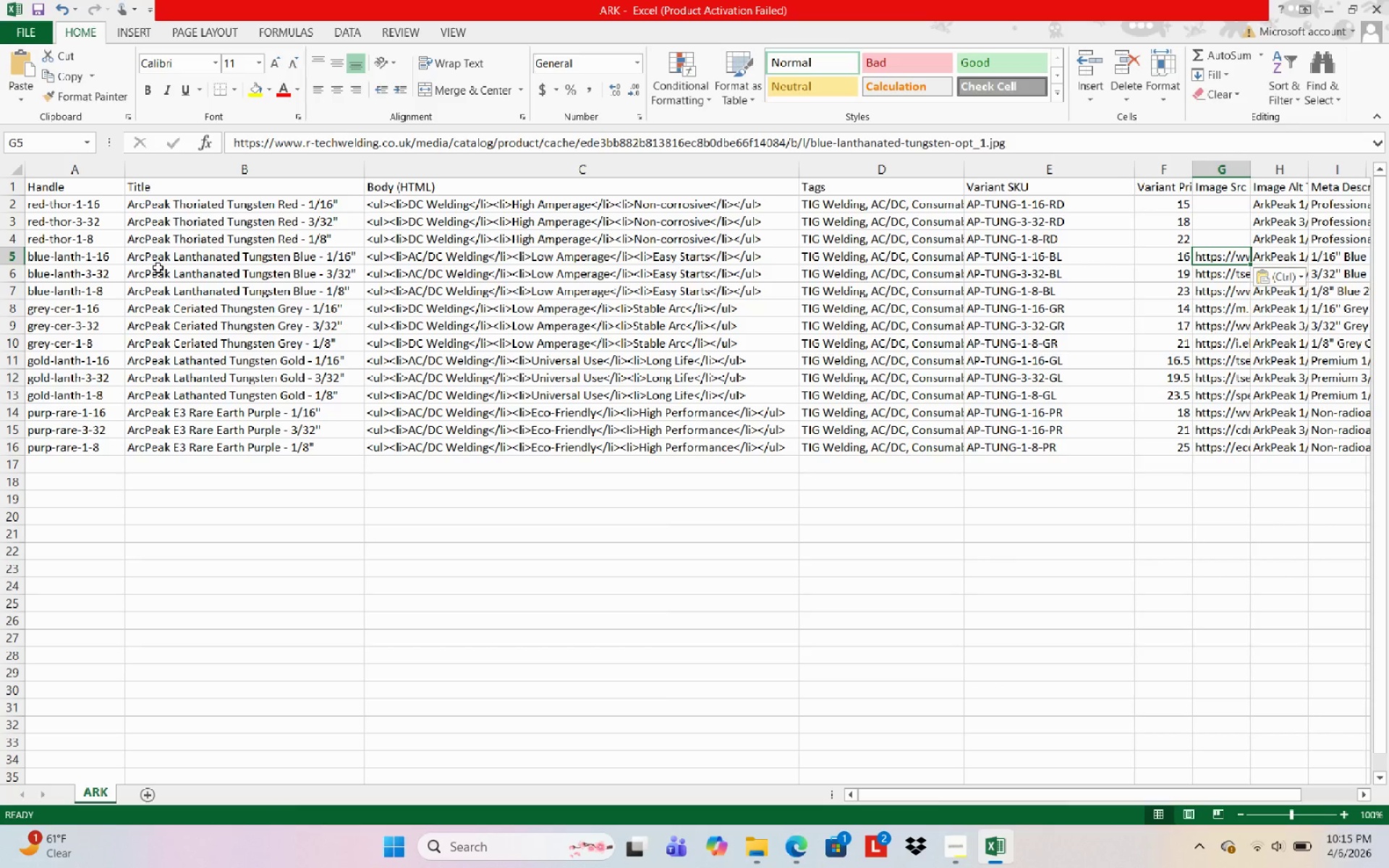 
left_click([169, 241])
 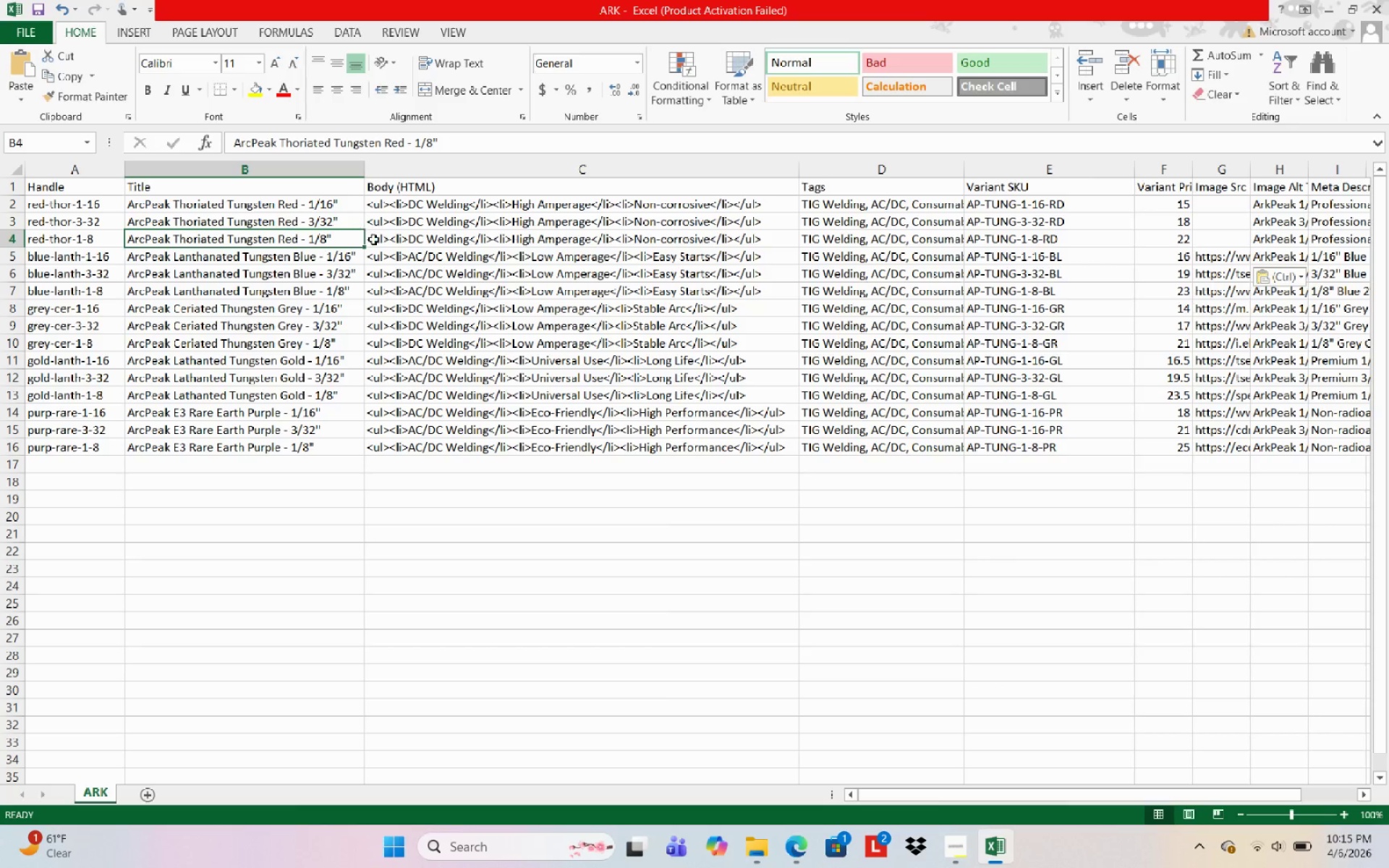 
key(Control+C)
 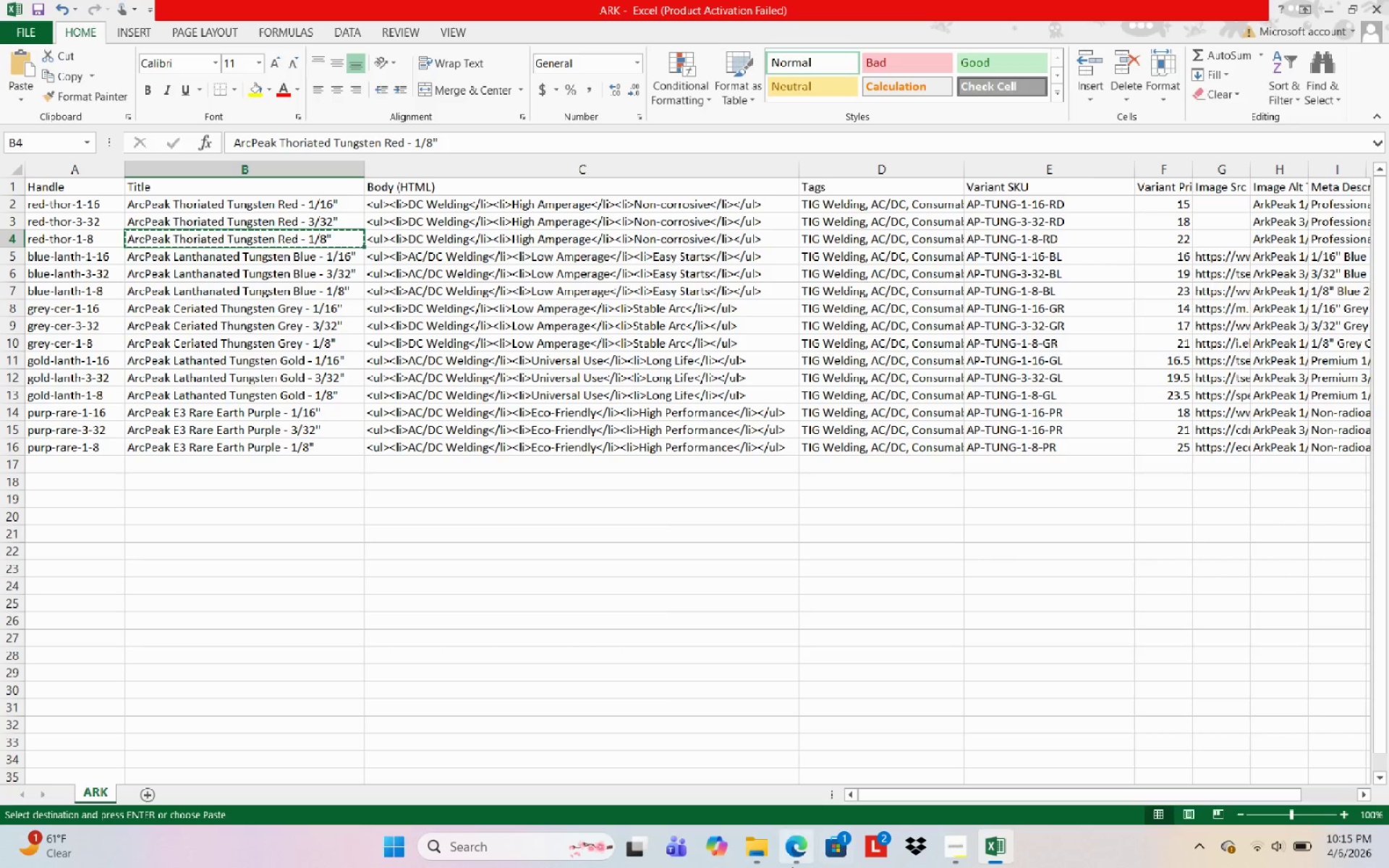 
left_click([791, 867])
 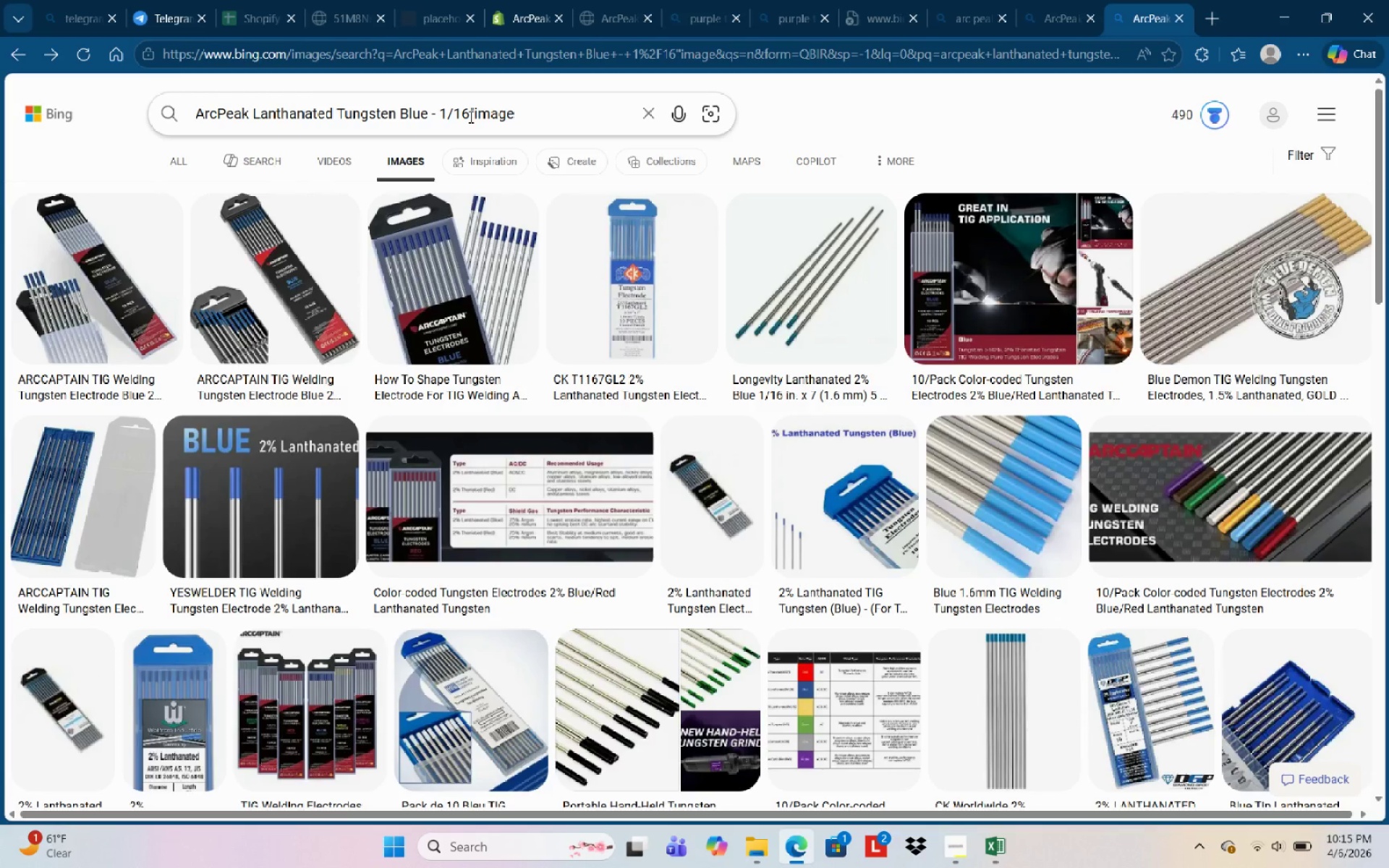 
left_click_drag(start_coordinate=[473, 116], to_coordinate=[127, 144])
 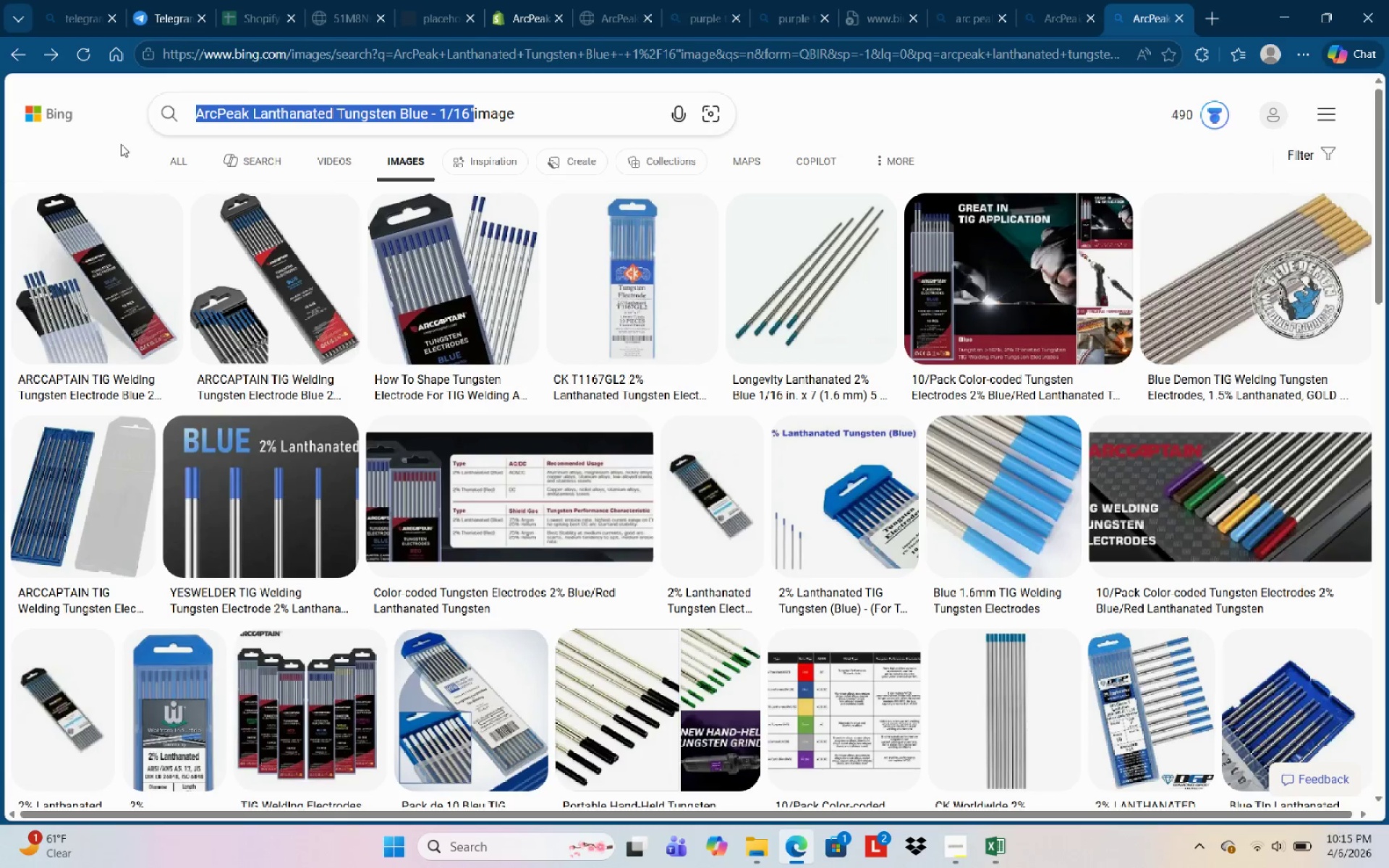 
key(Control+V)
 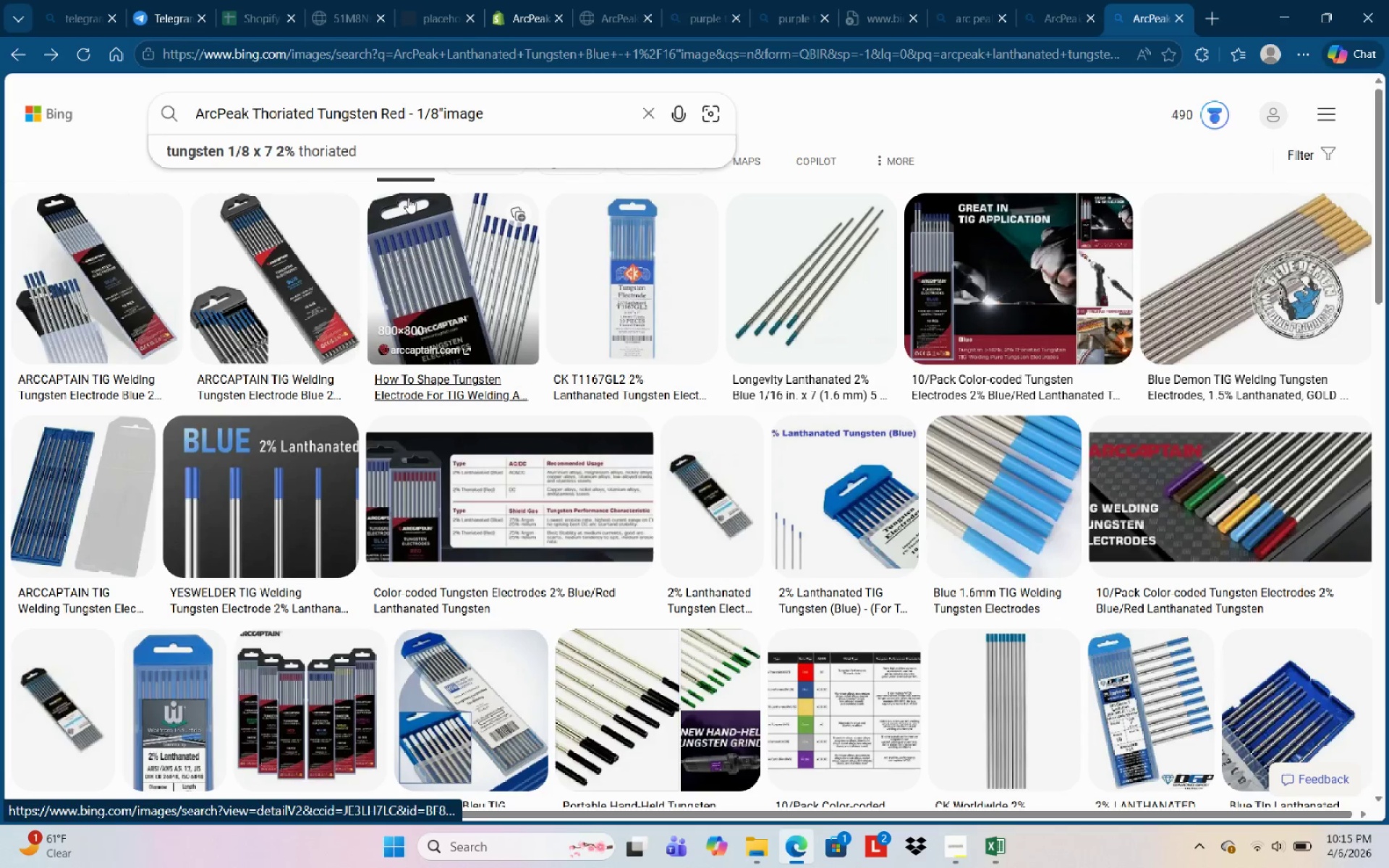 
key(NumpadEnter)
 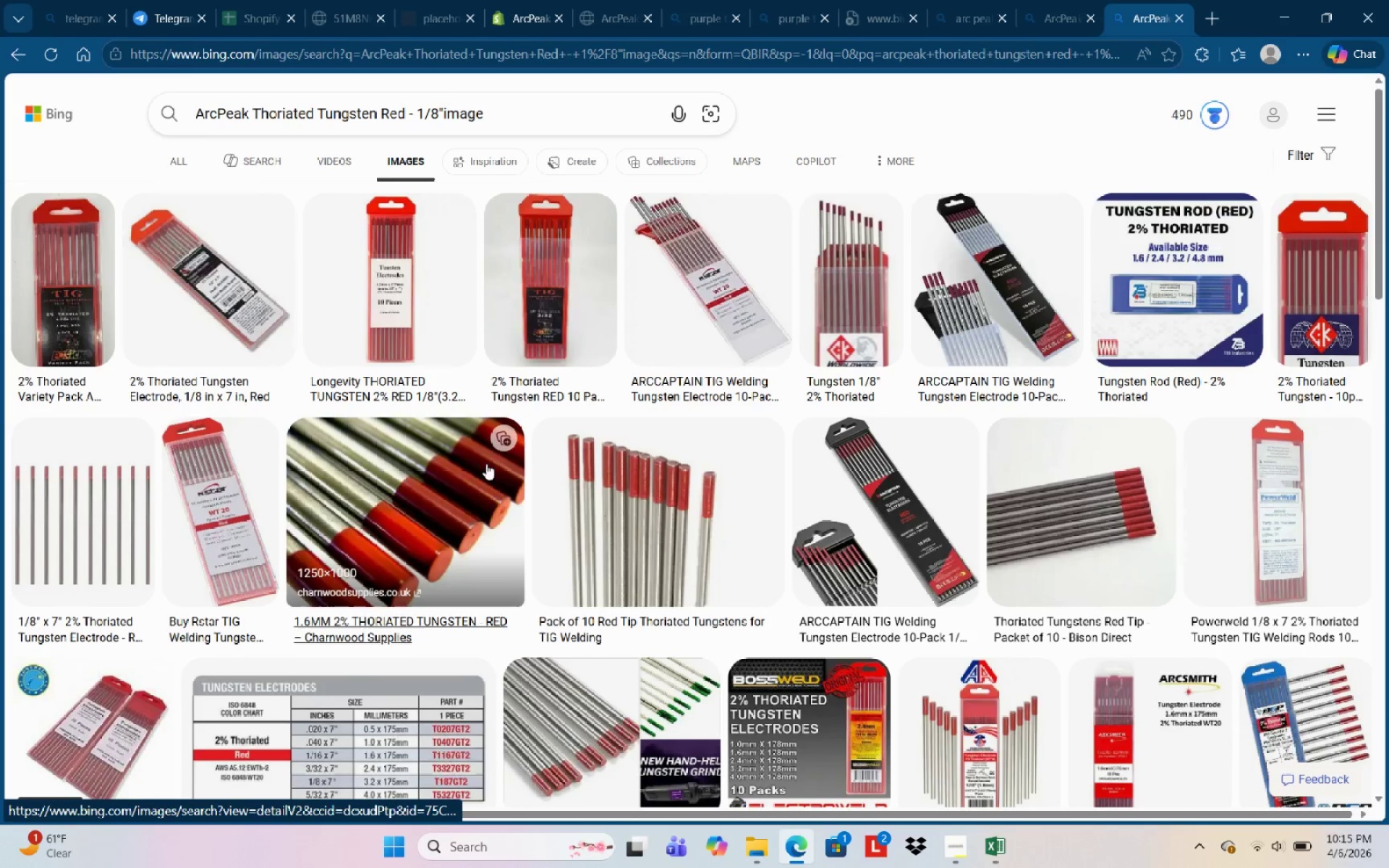 
double_click([450, 509])
 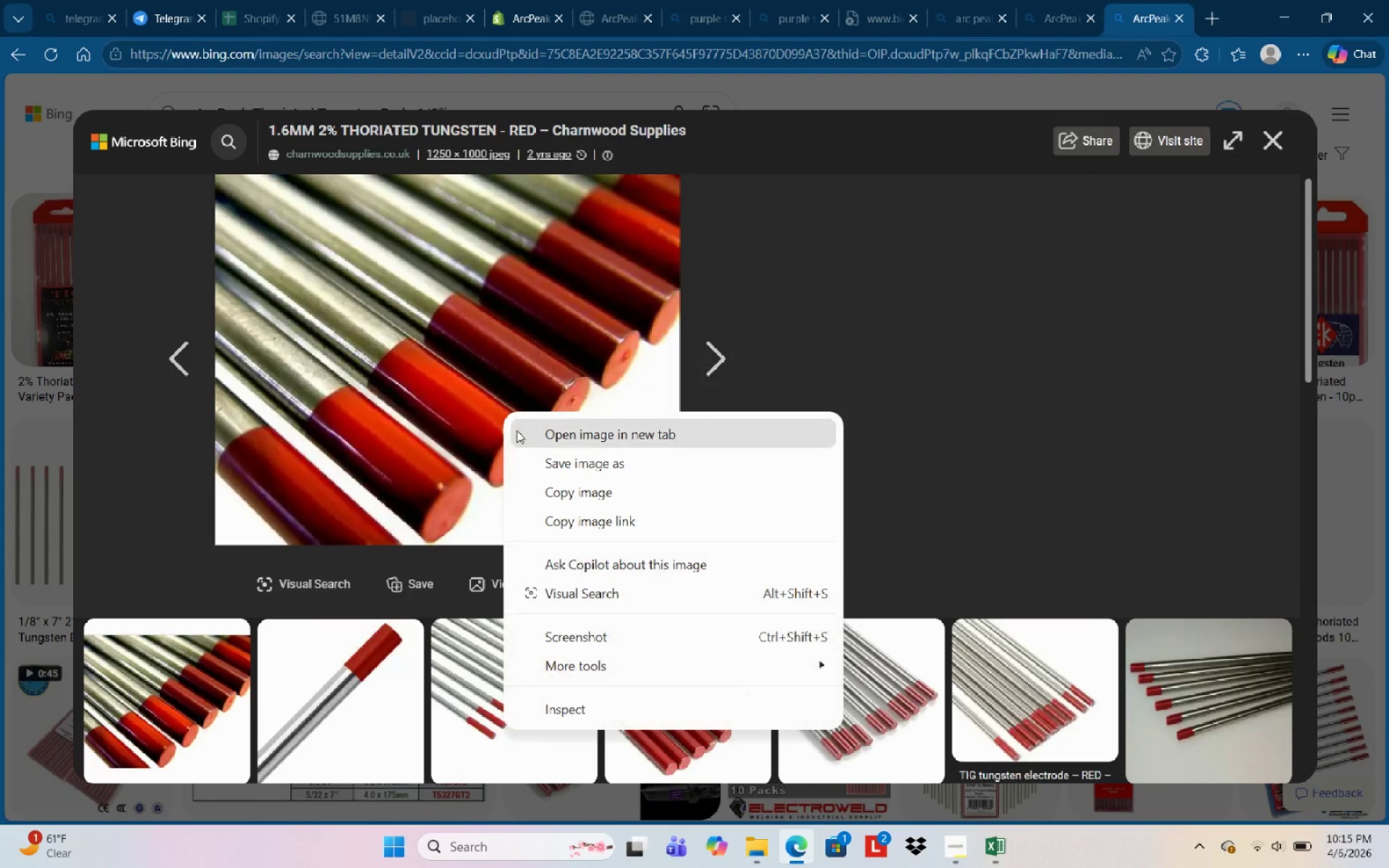 
left_click([621, 524])
 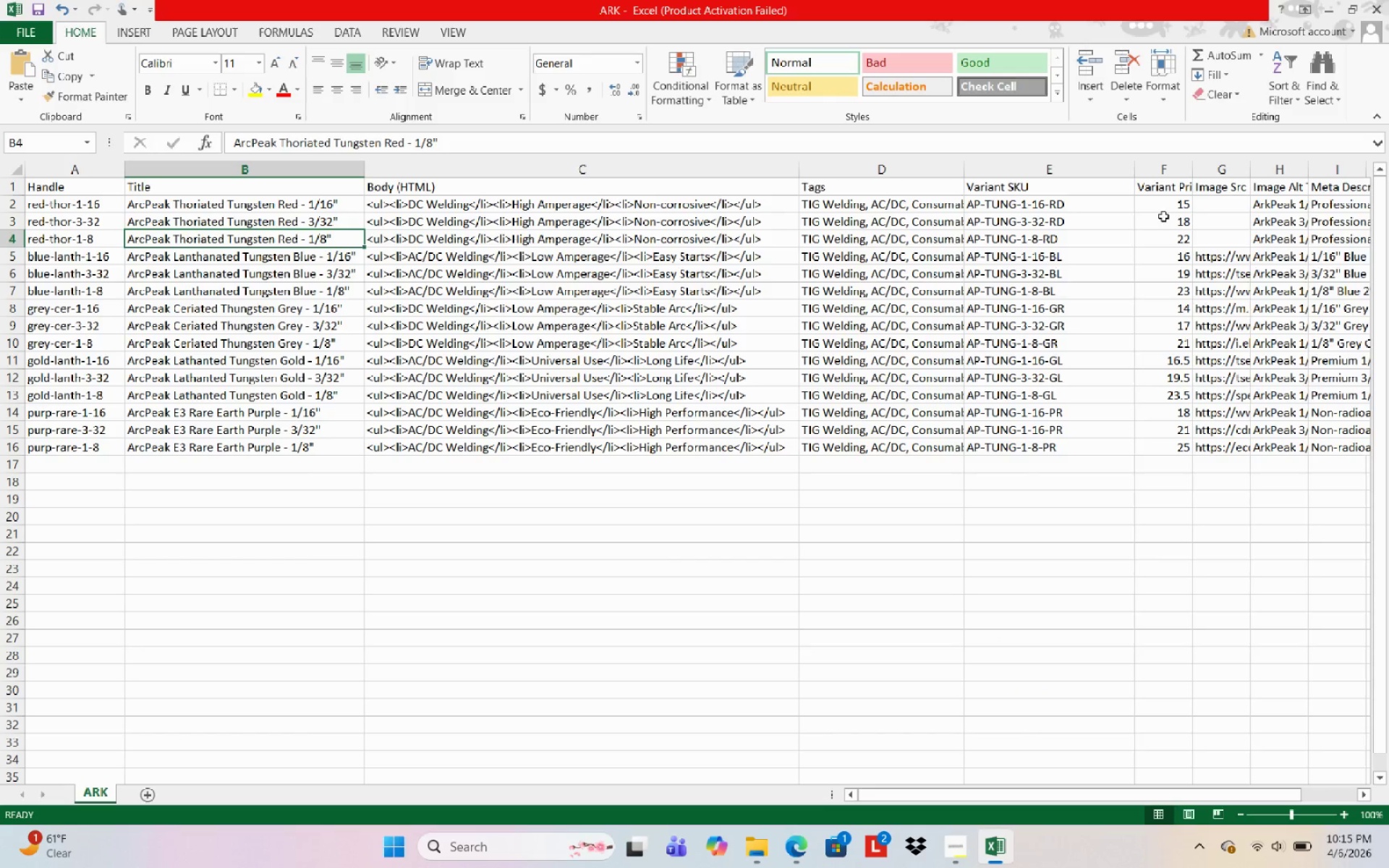 
left_click([1224, 239])
 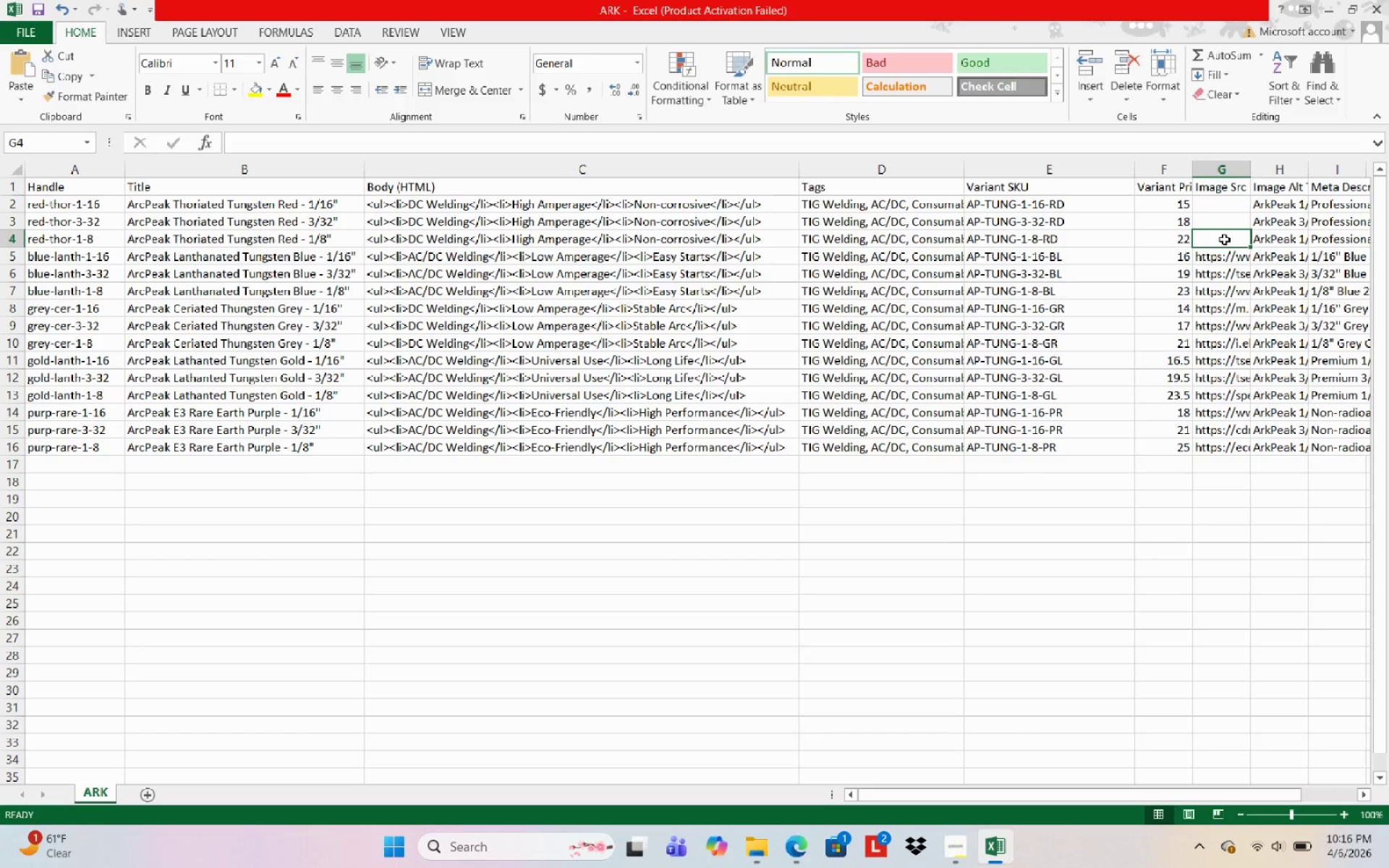 
key(Control+V)
 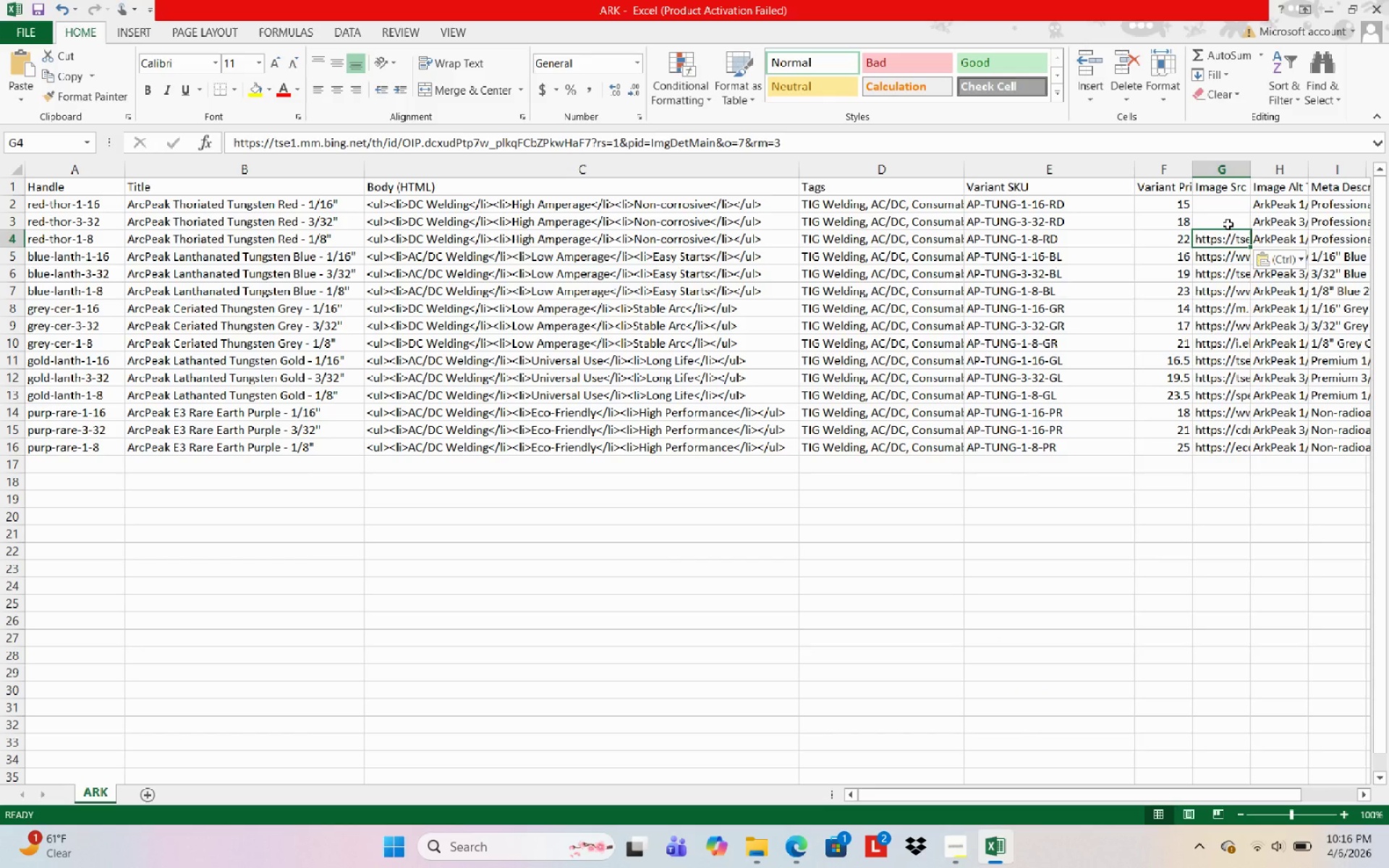 
left_click([1228, 224])
 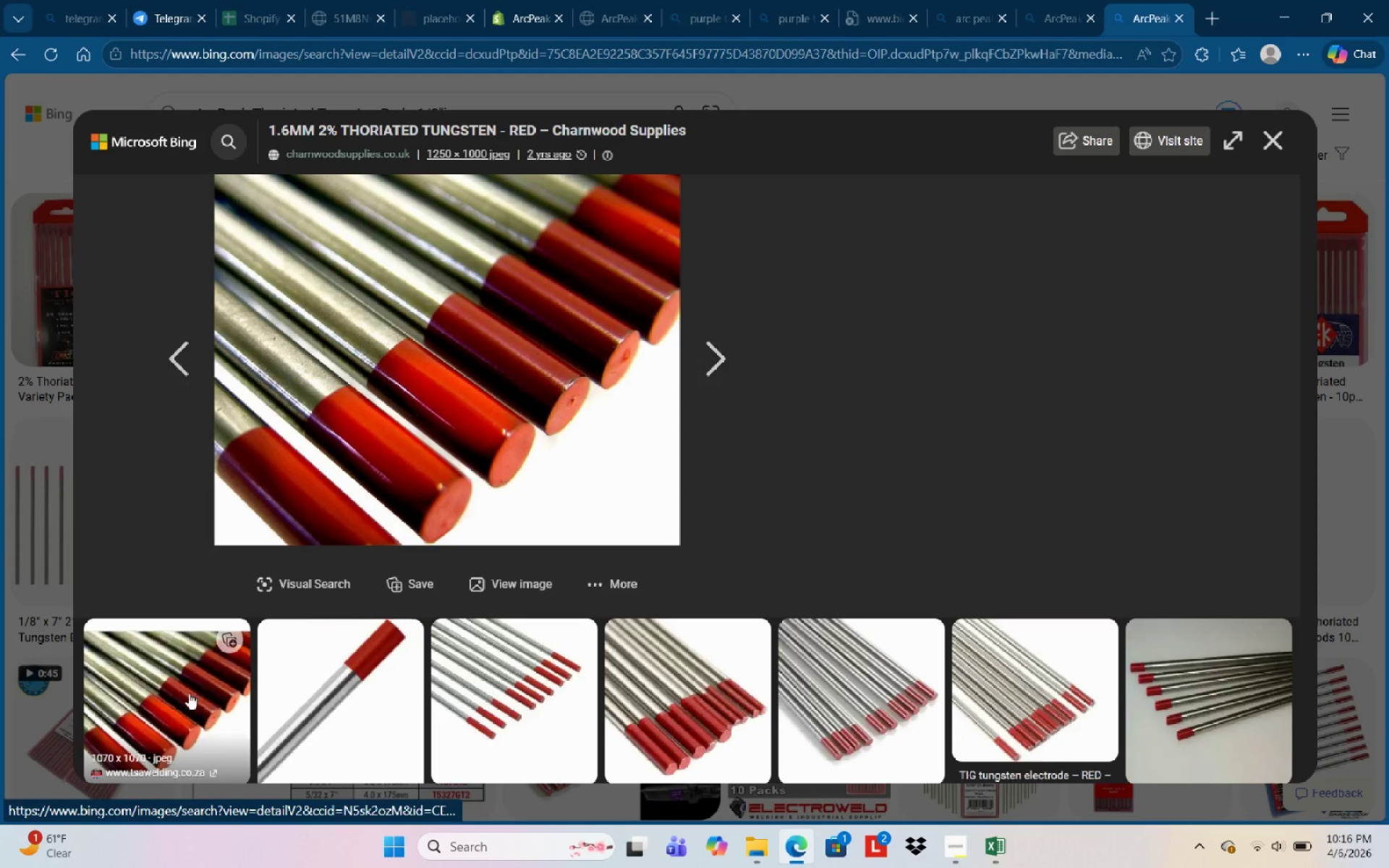 
left_click([365, 678])
 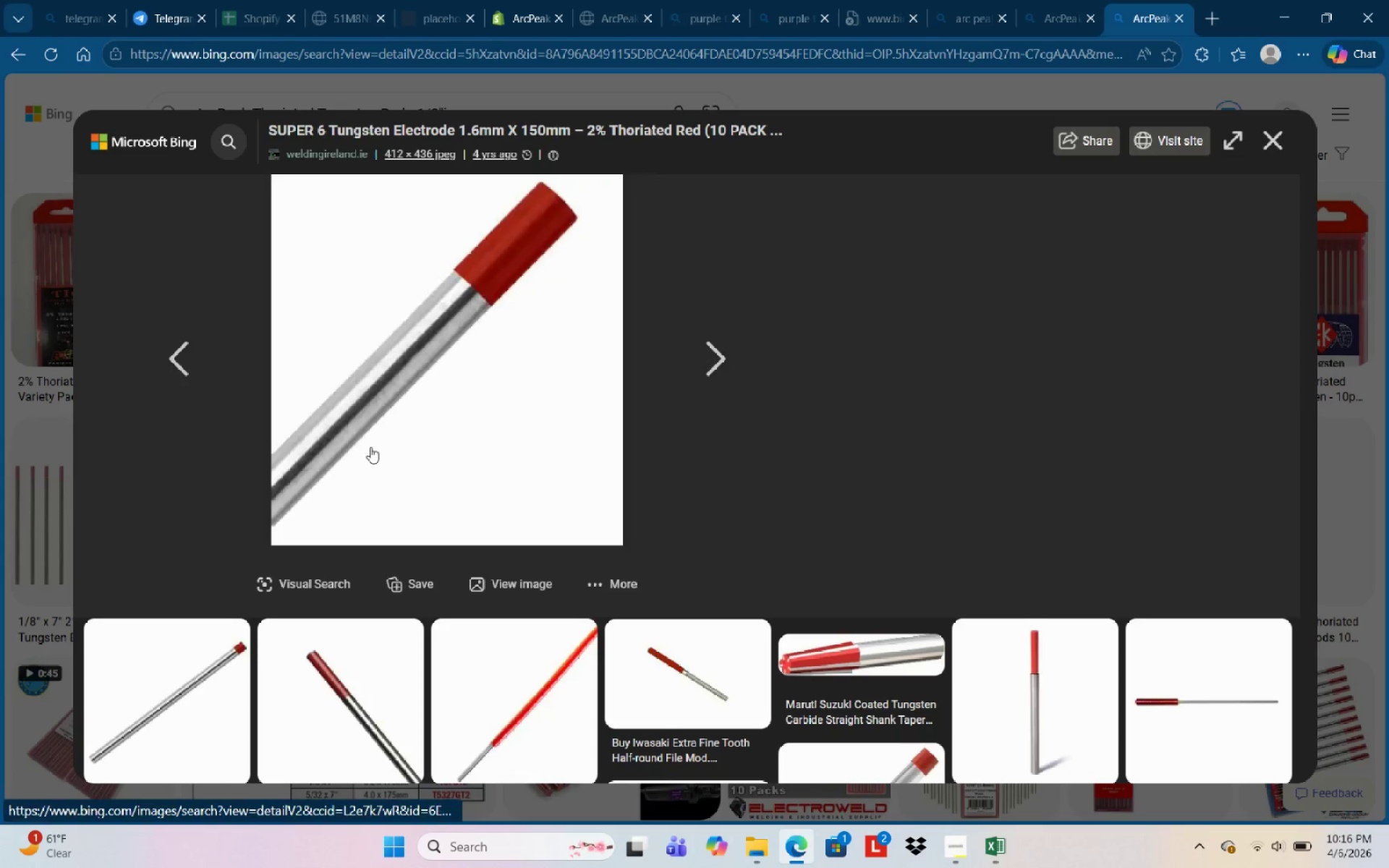 
right_click([409, 302])
 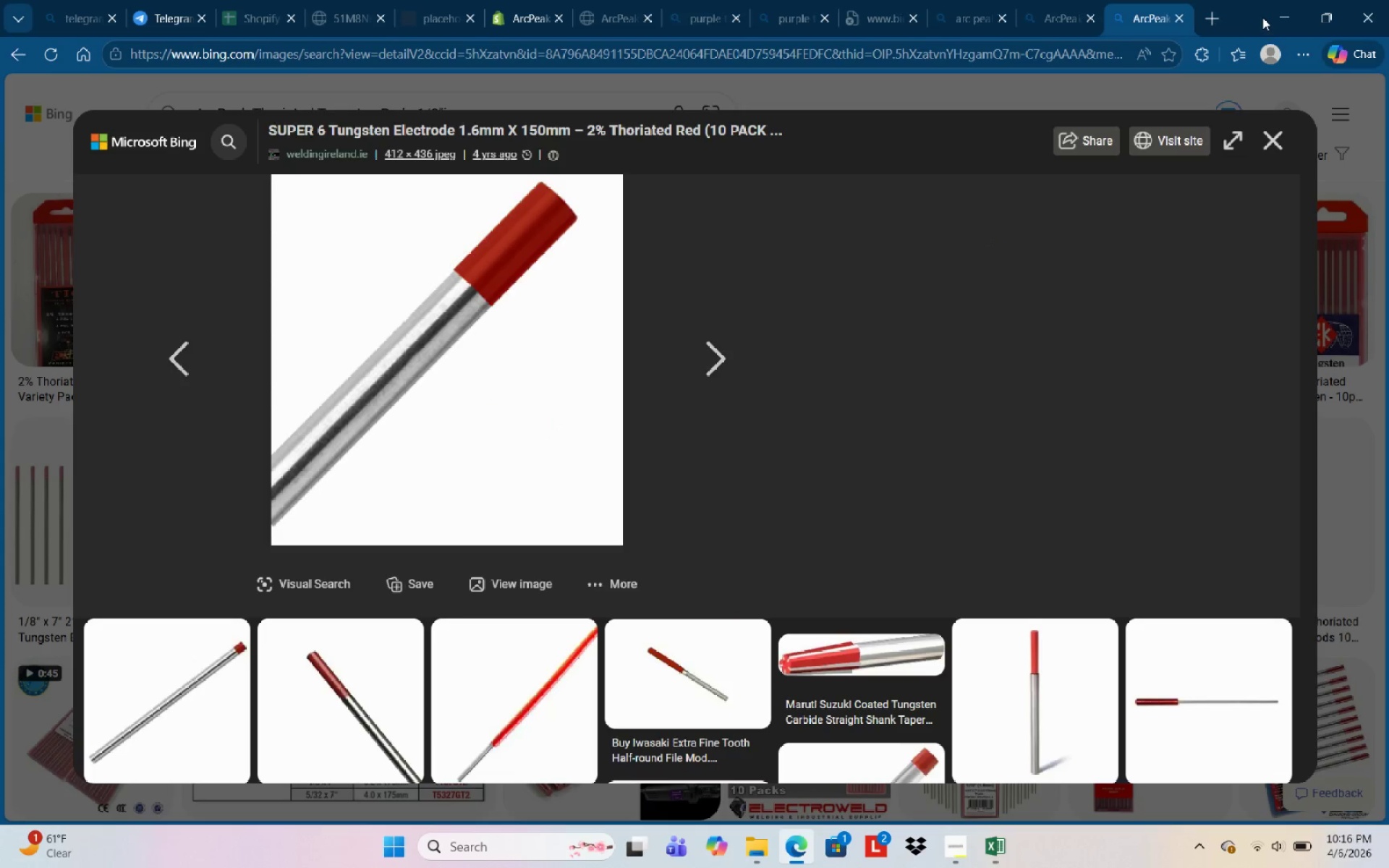 
left_click([1273, 11])
 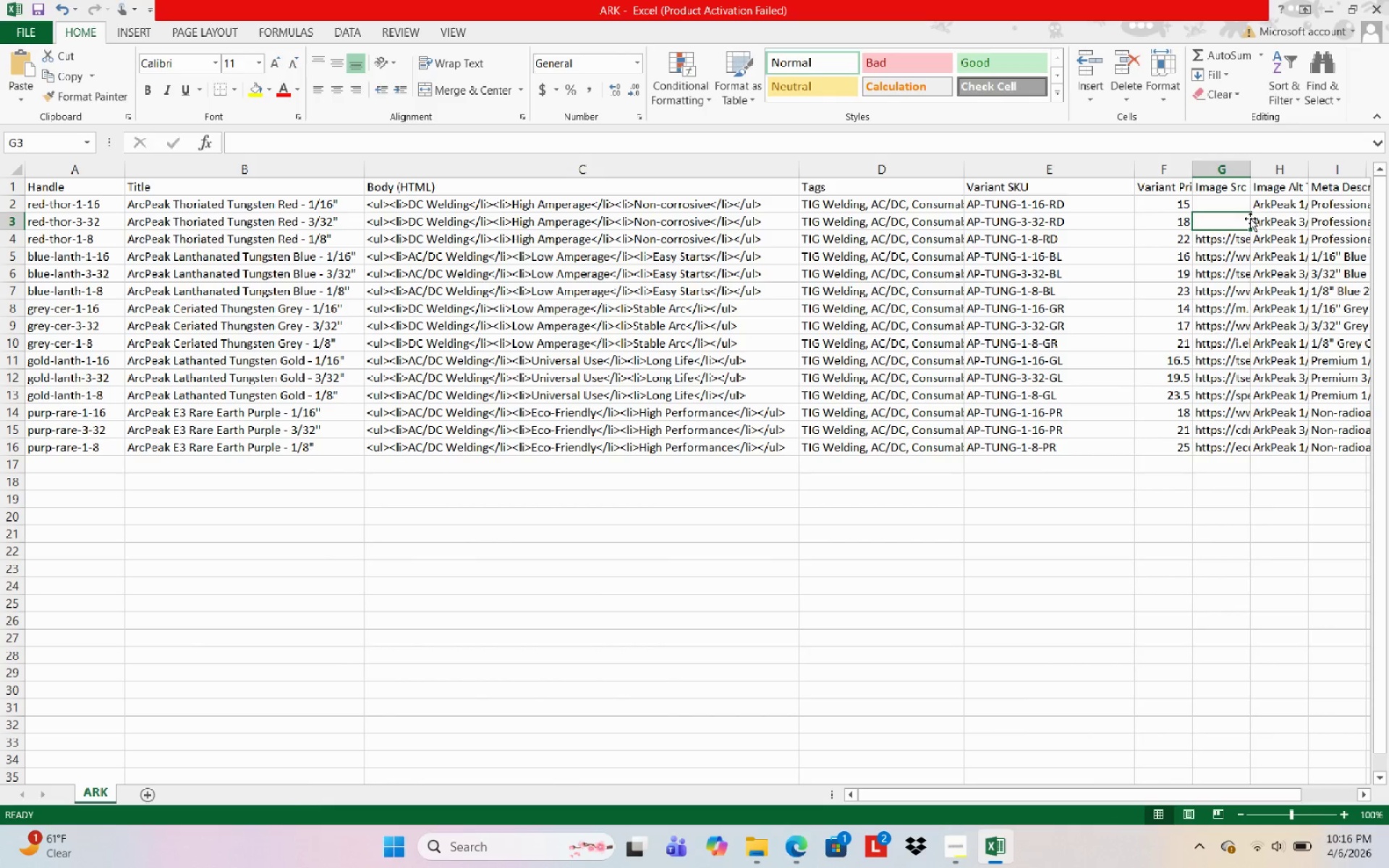 
key(Control+V)
 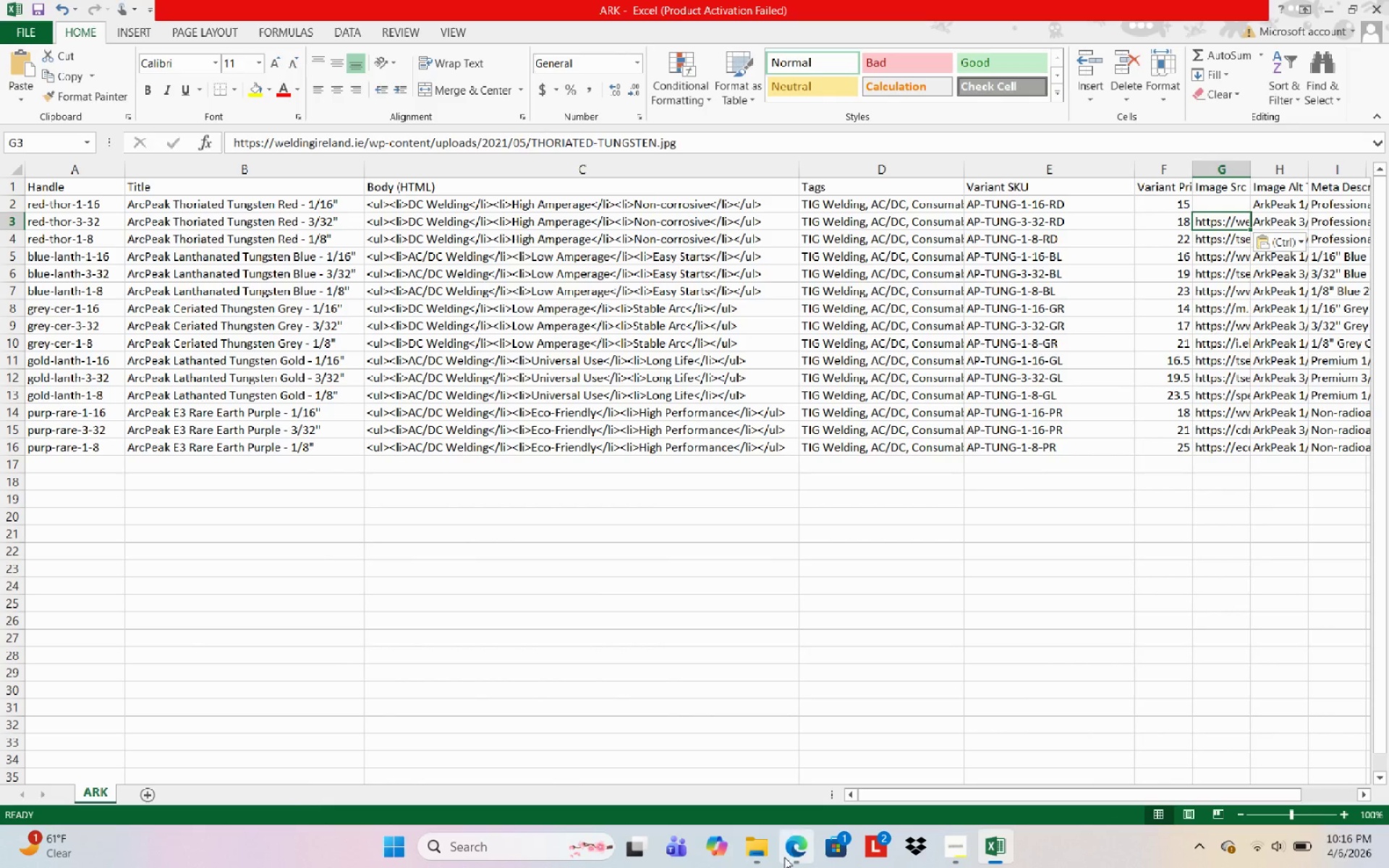 
left_click([802, 854])
 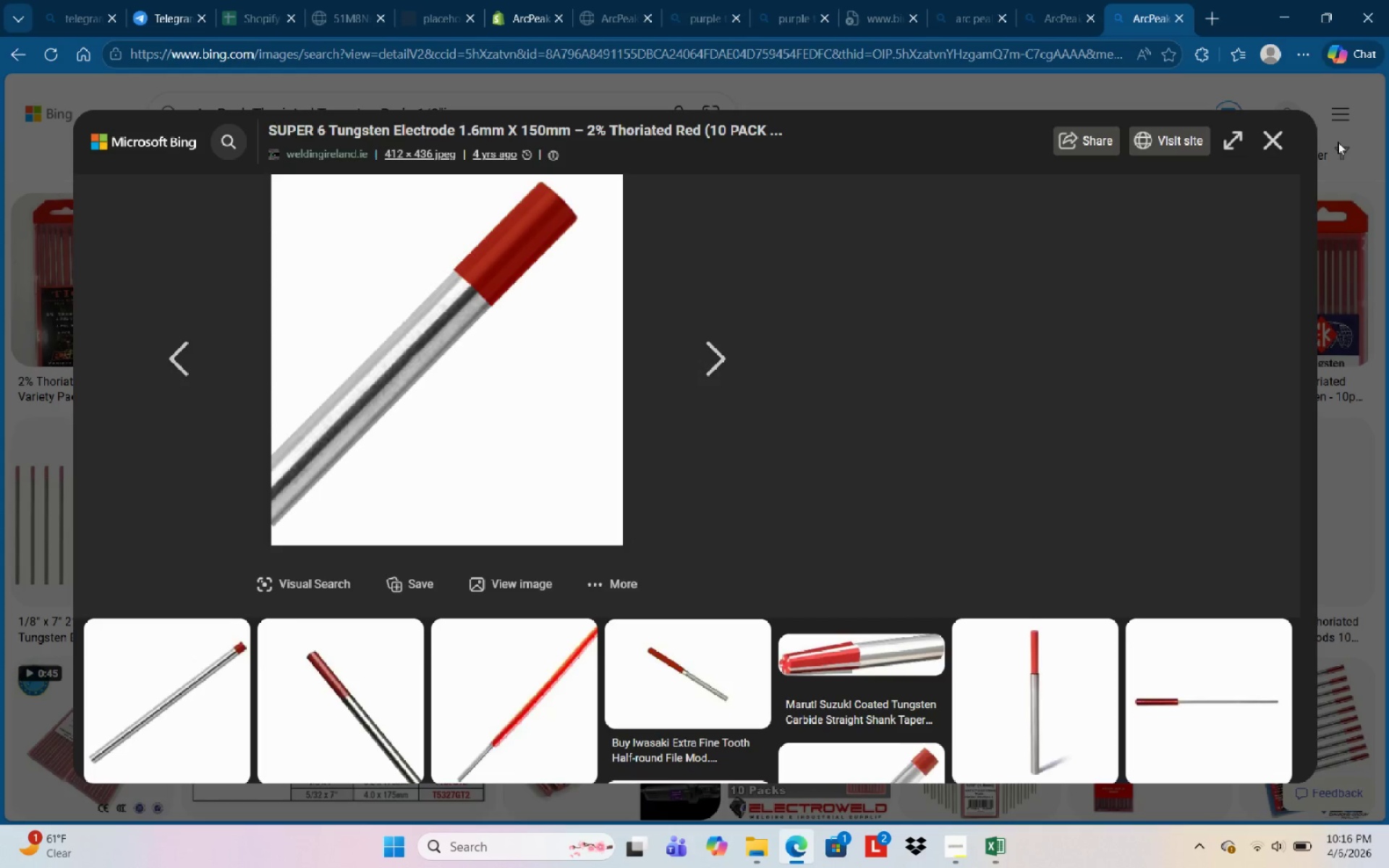 
wait(7.31)
 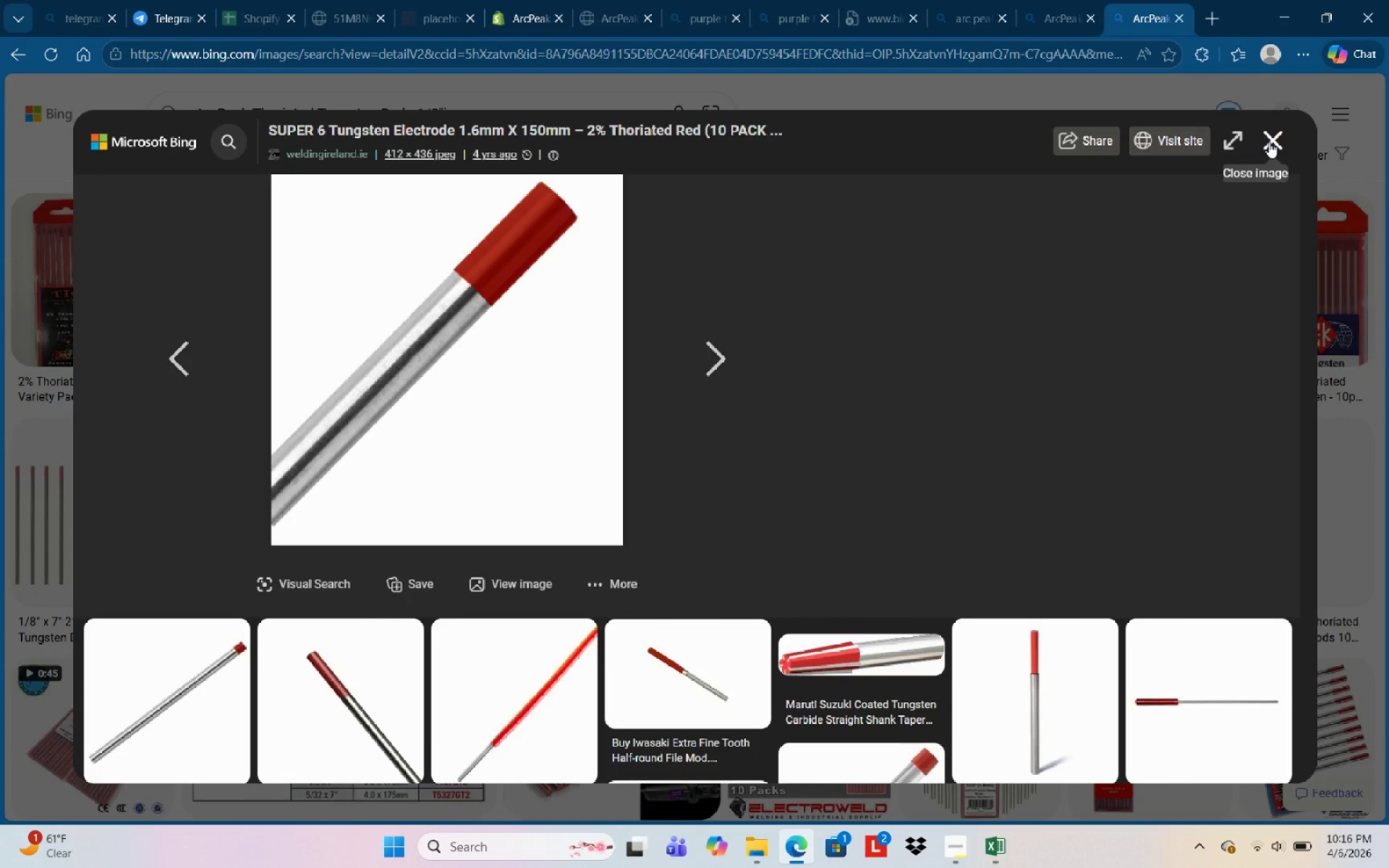 
left_click([1273, 143])
 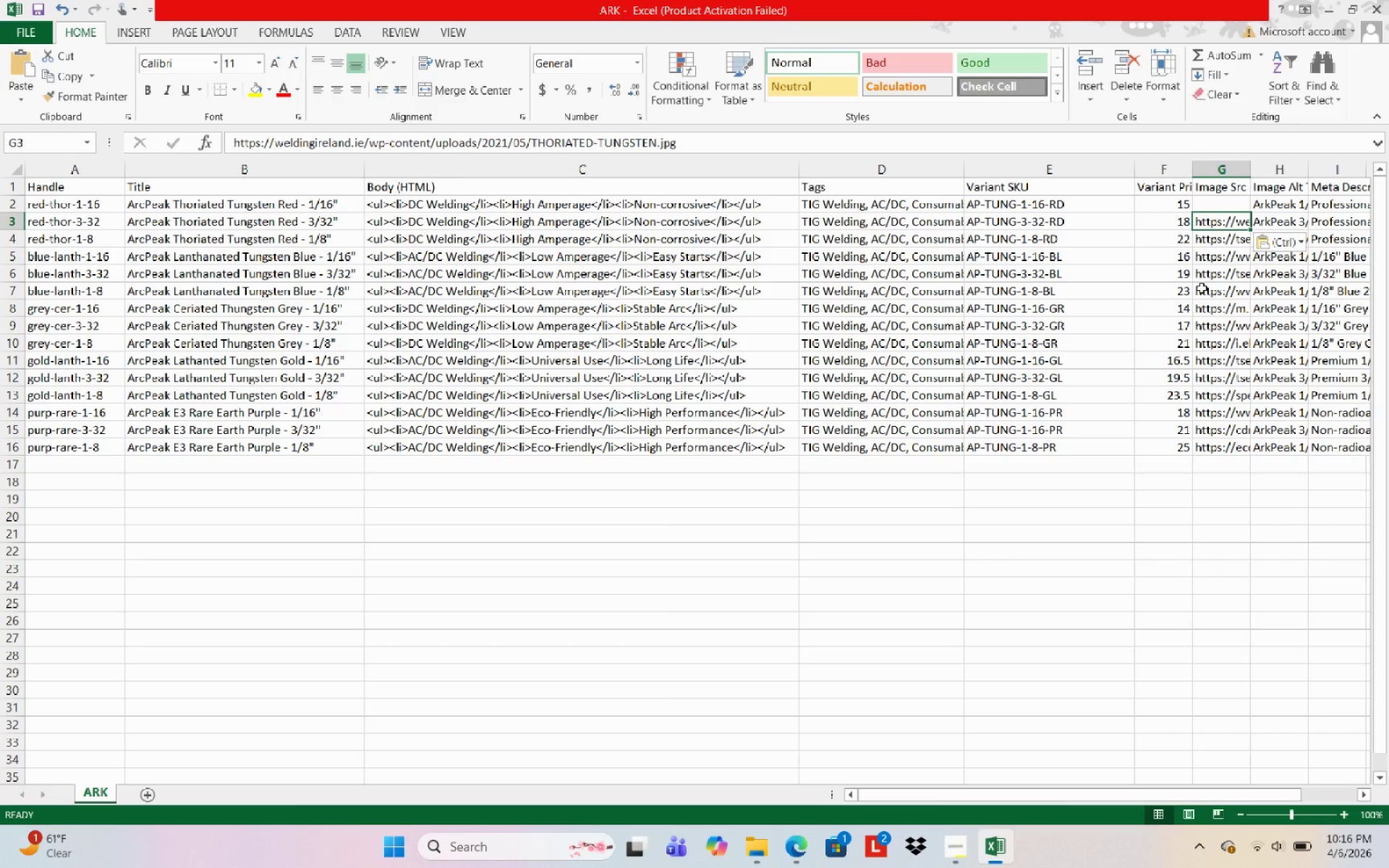 
wait(5.56)
 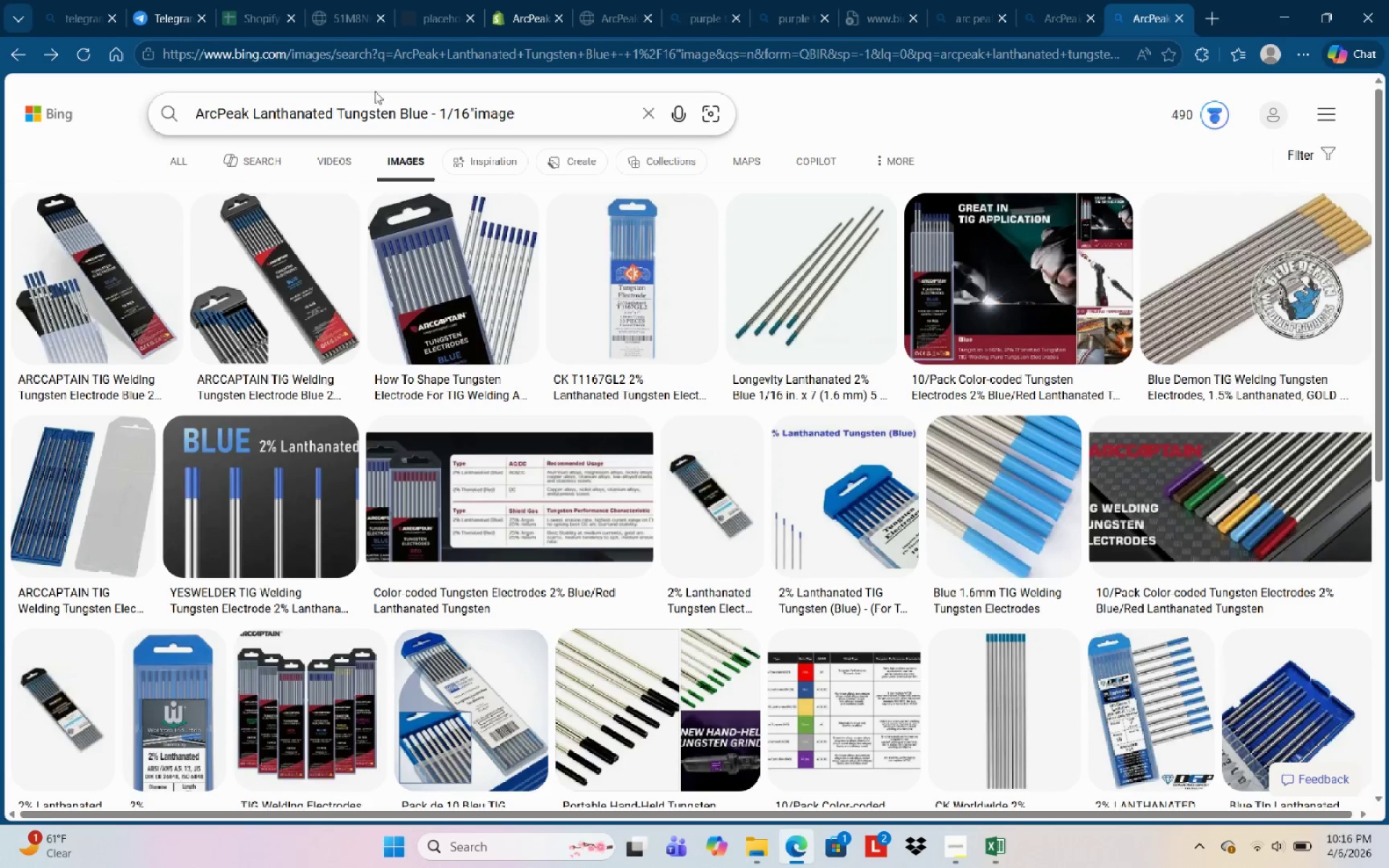 
left_click([229, 198])
 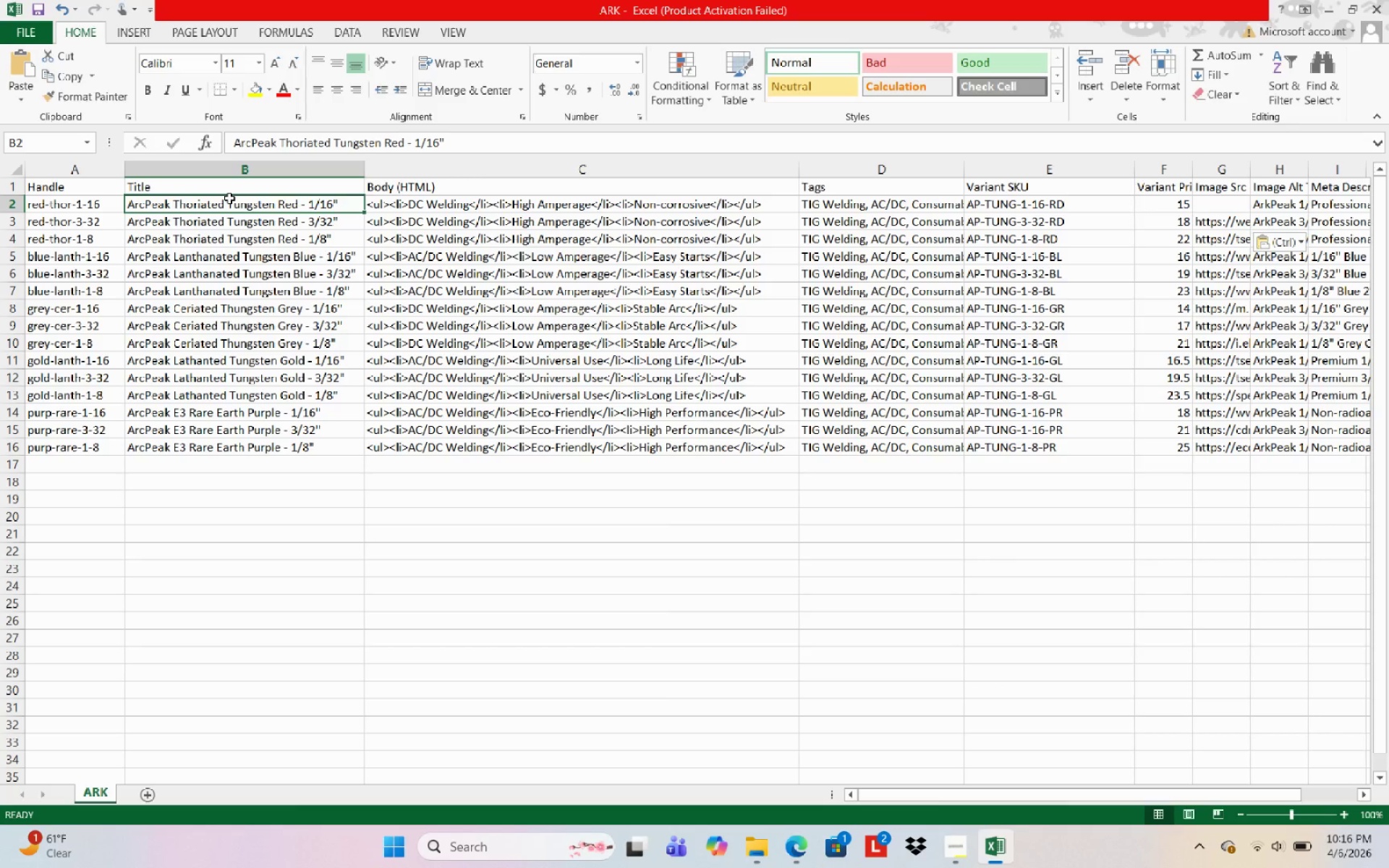 
key(Control+C)
 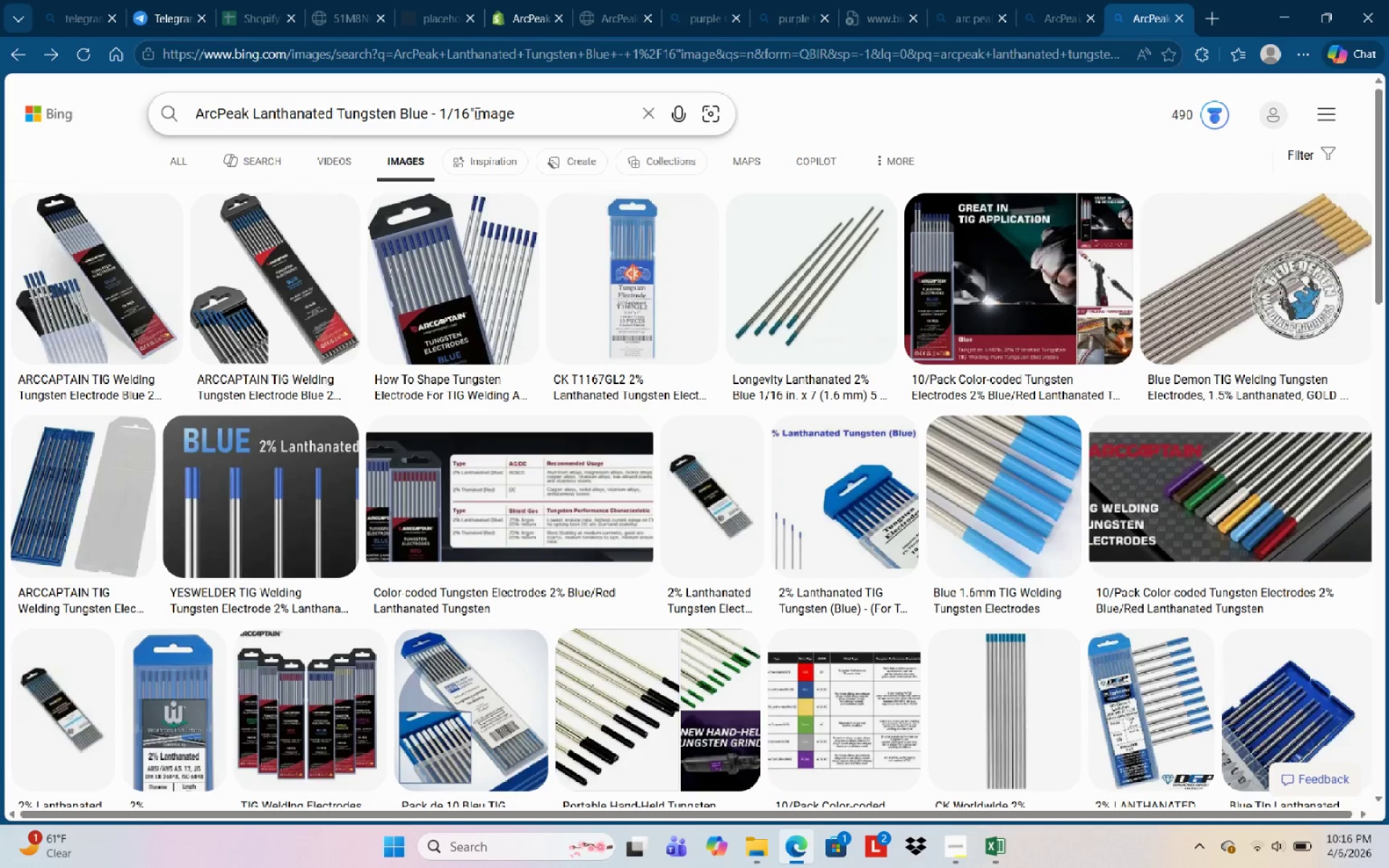 
wait(6.12)
 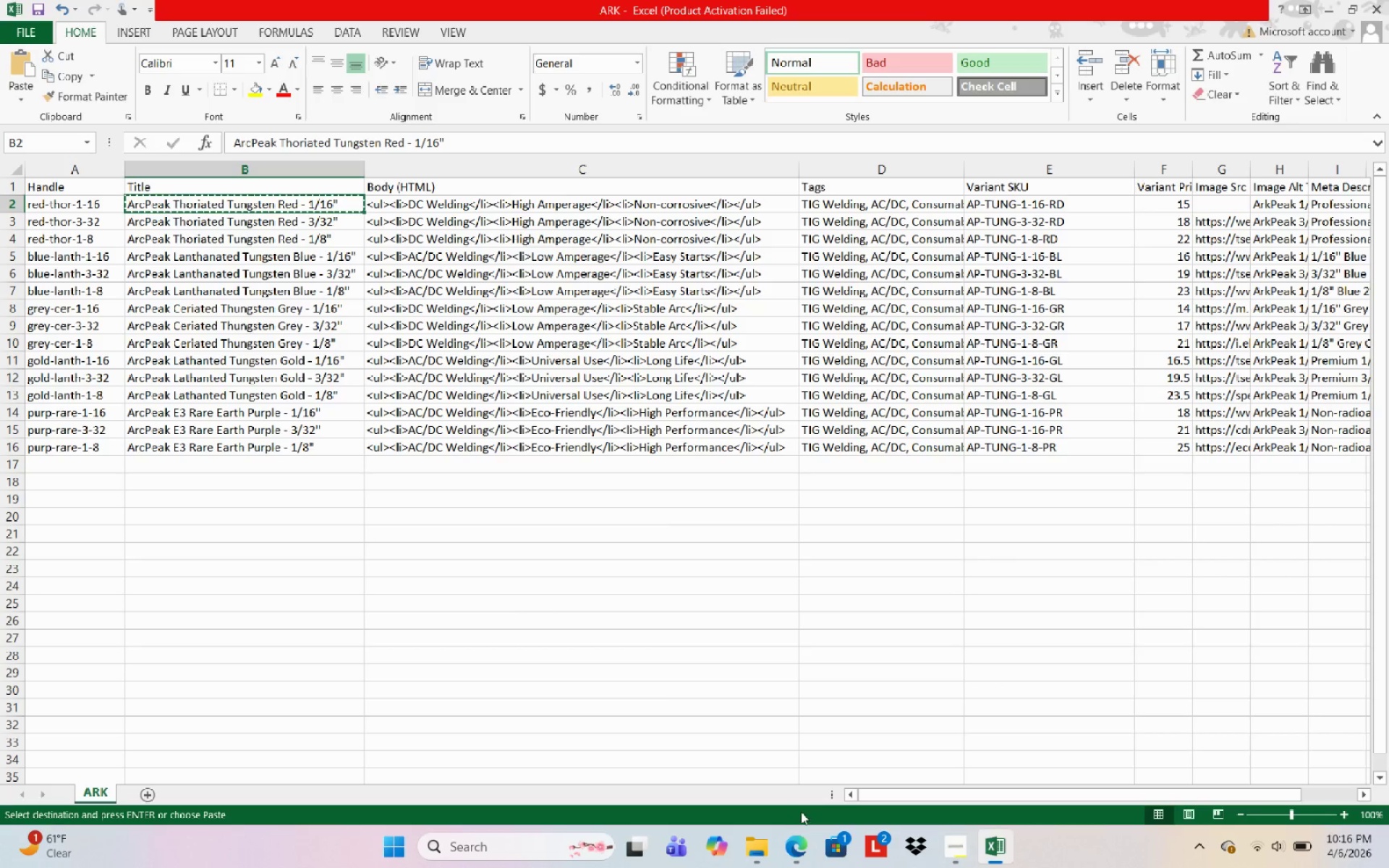 
left_click_drag(start_coordinate=[473, 109], to_coordinate=[135, 138])
 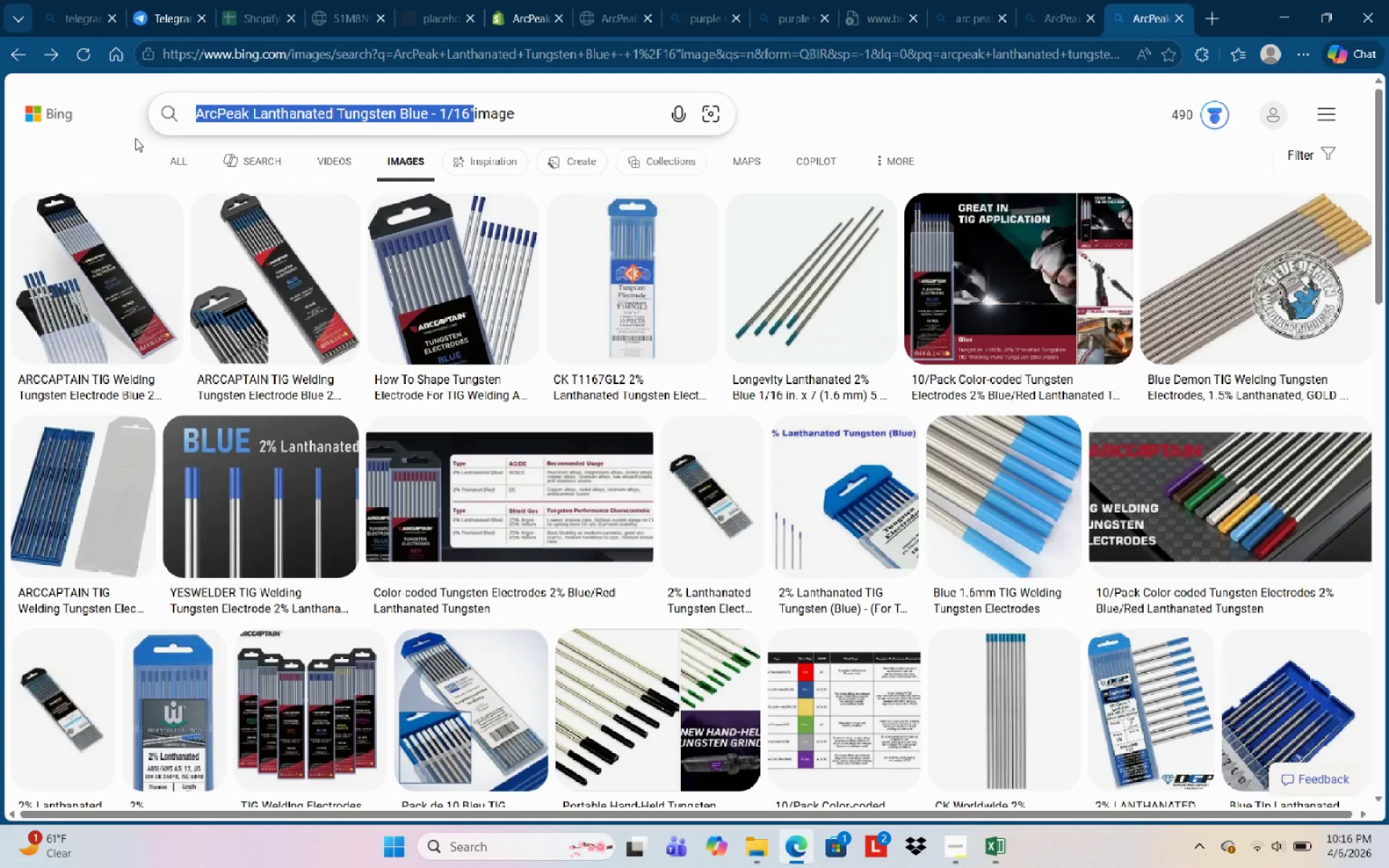 
key(Control+V)
 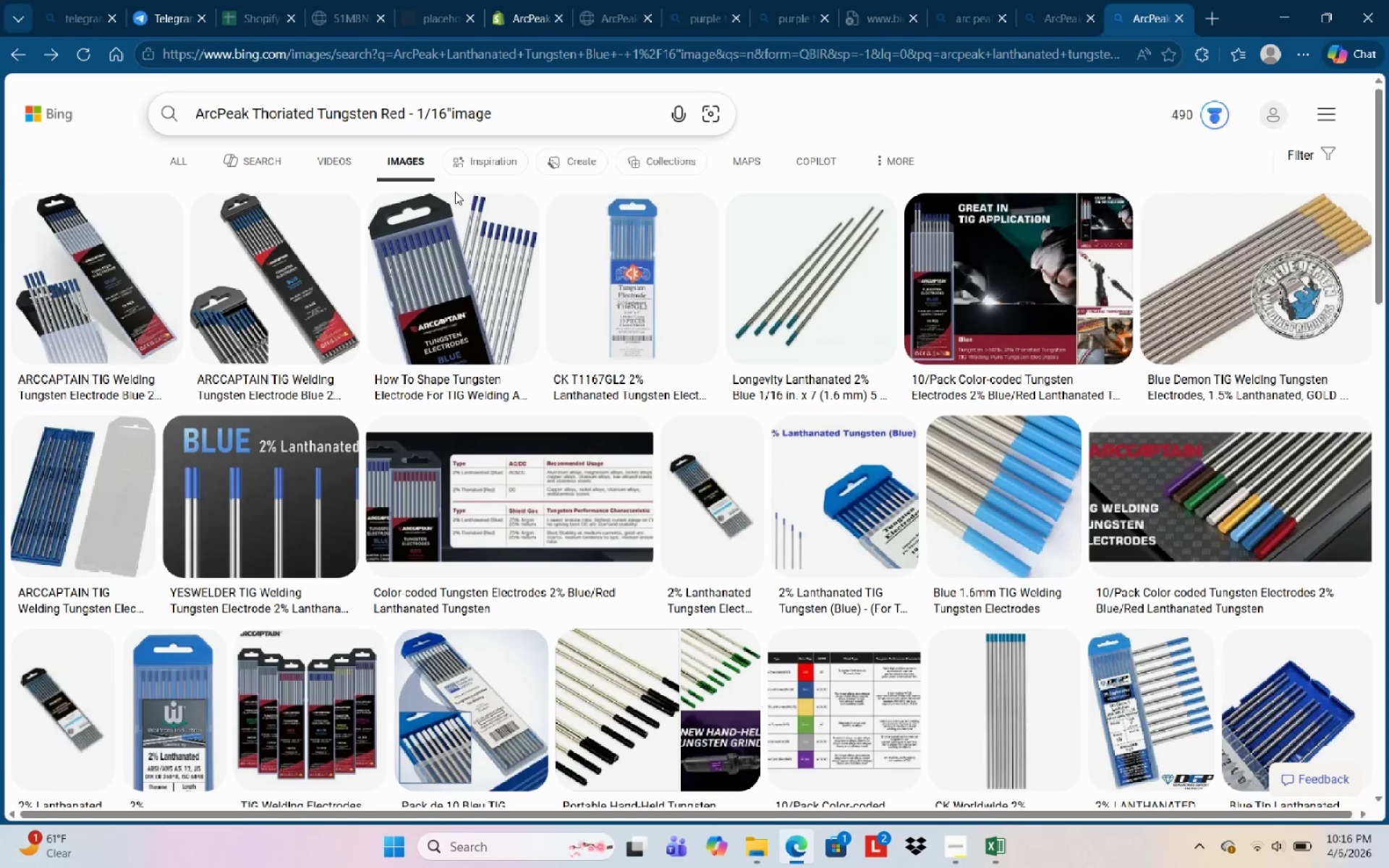 
key(Space)
 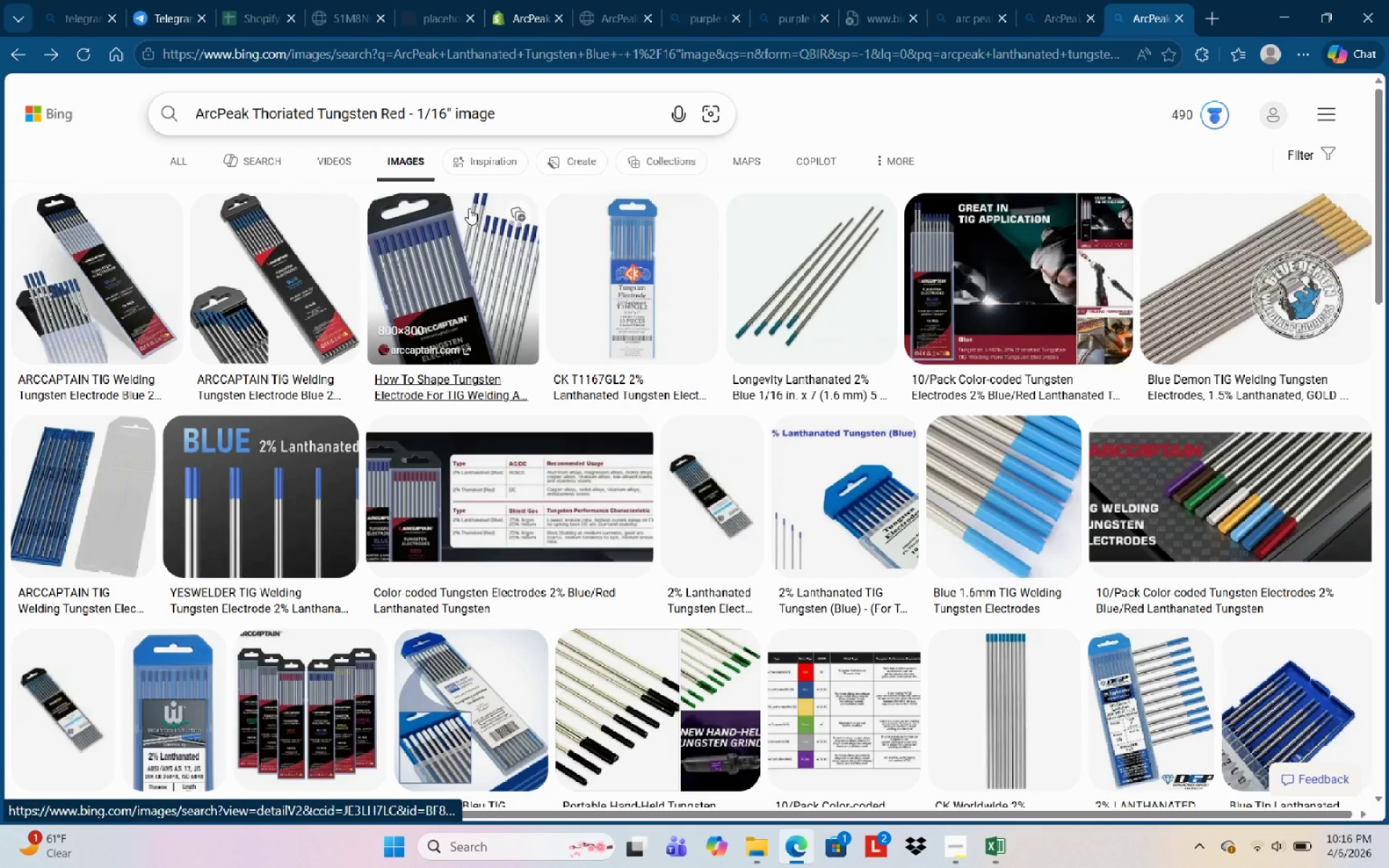 
key(NumpadEnter)
 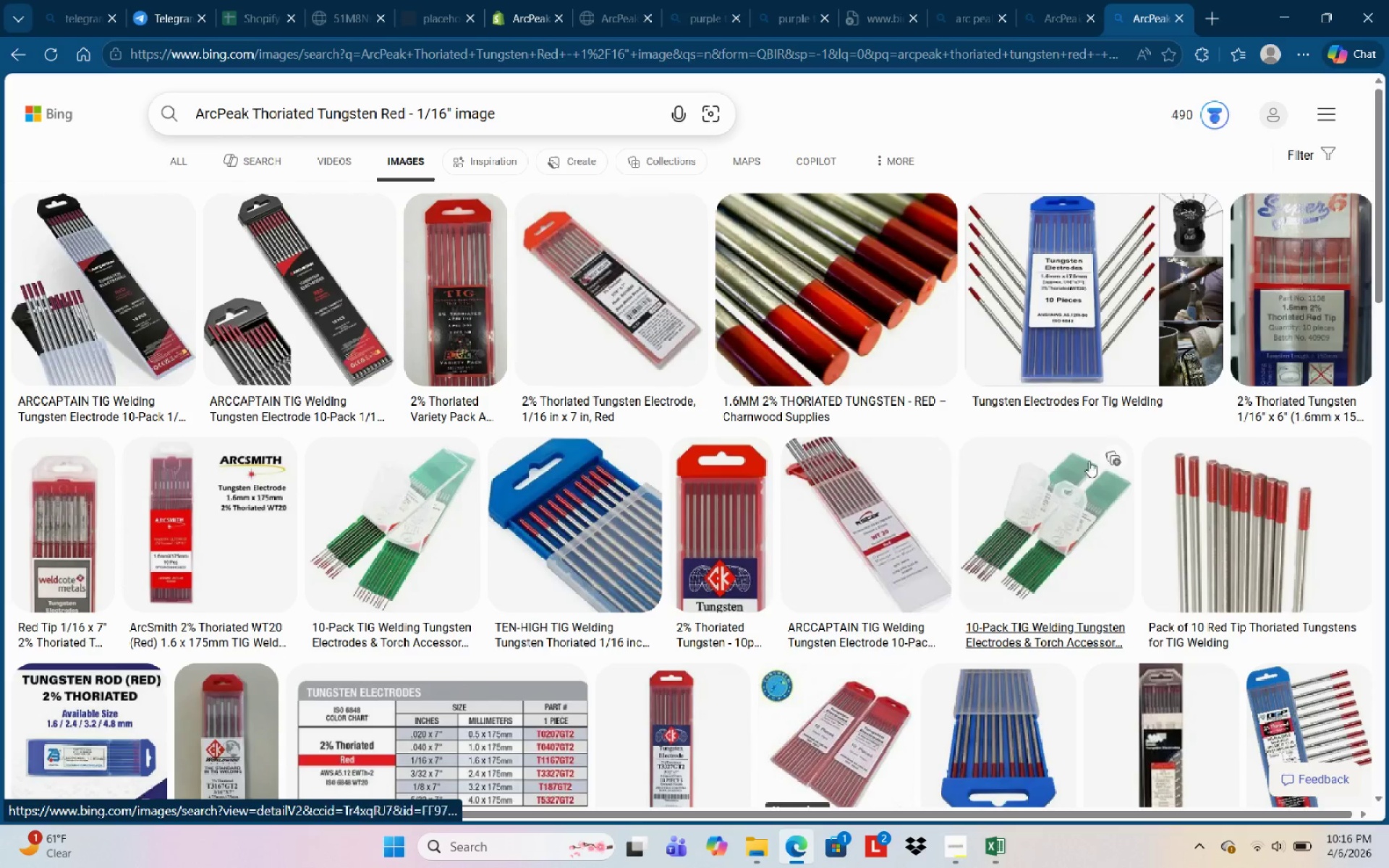 
scroll: coordinate [509, 639], scroll_direction: down, amount: 5.0
 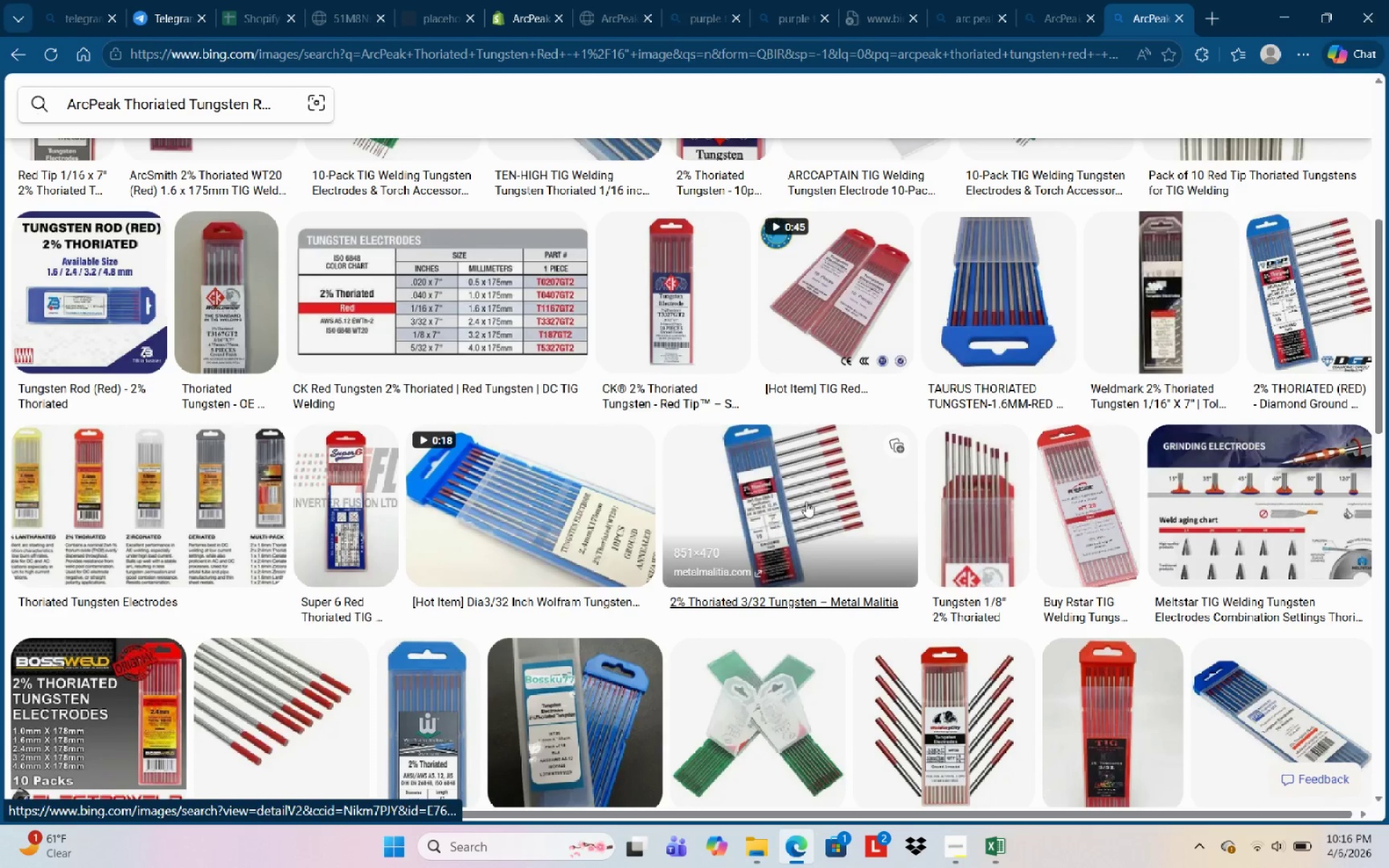 
left_click([822, 494])
 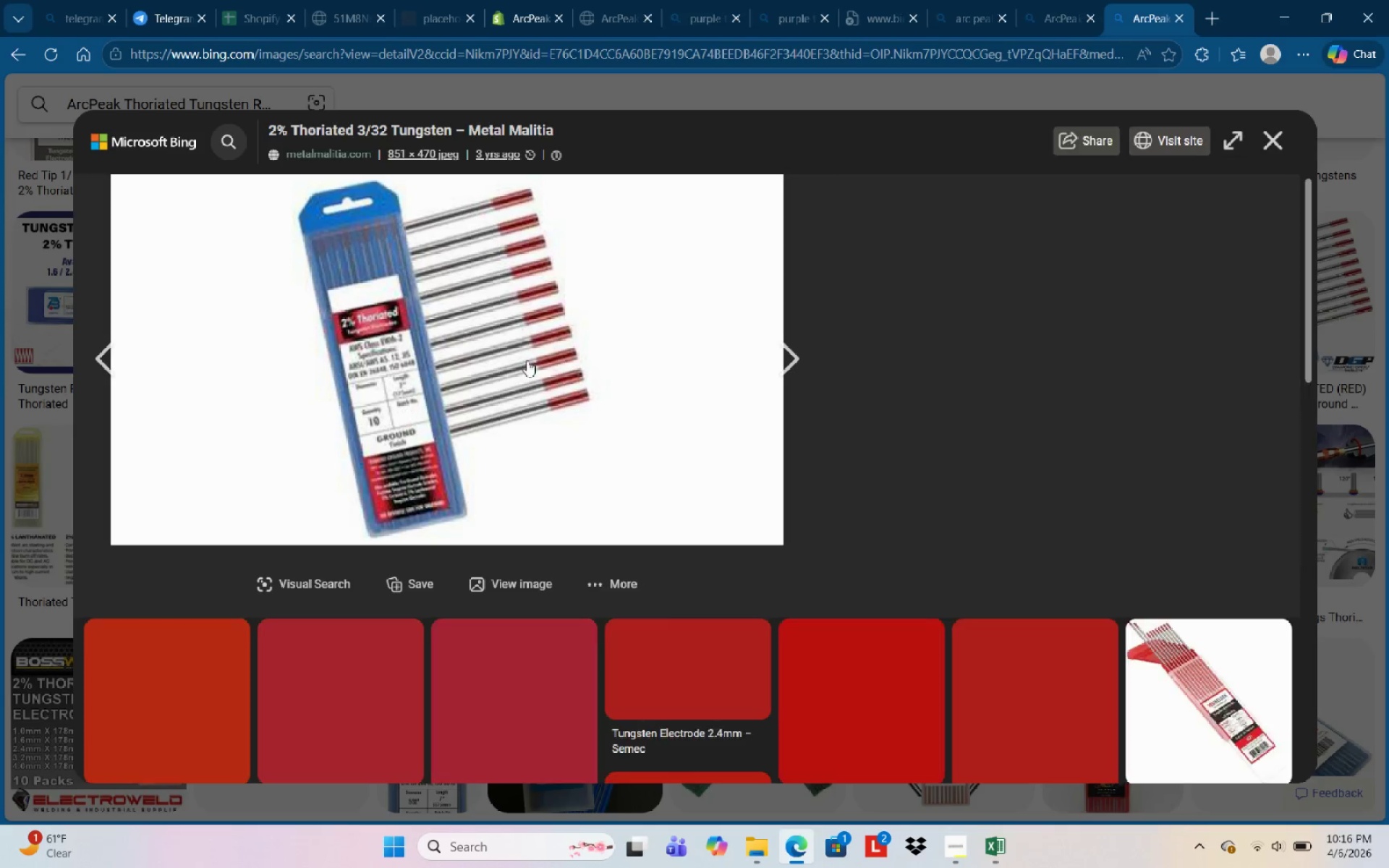 
right_click([517, 364])
 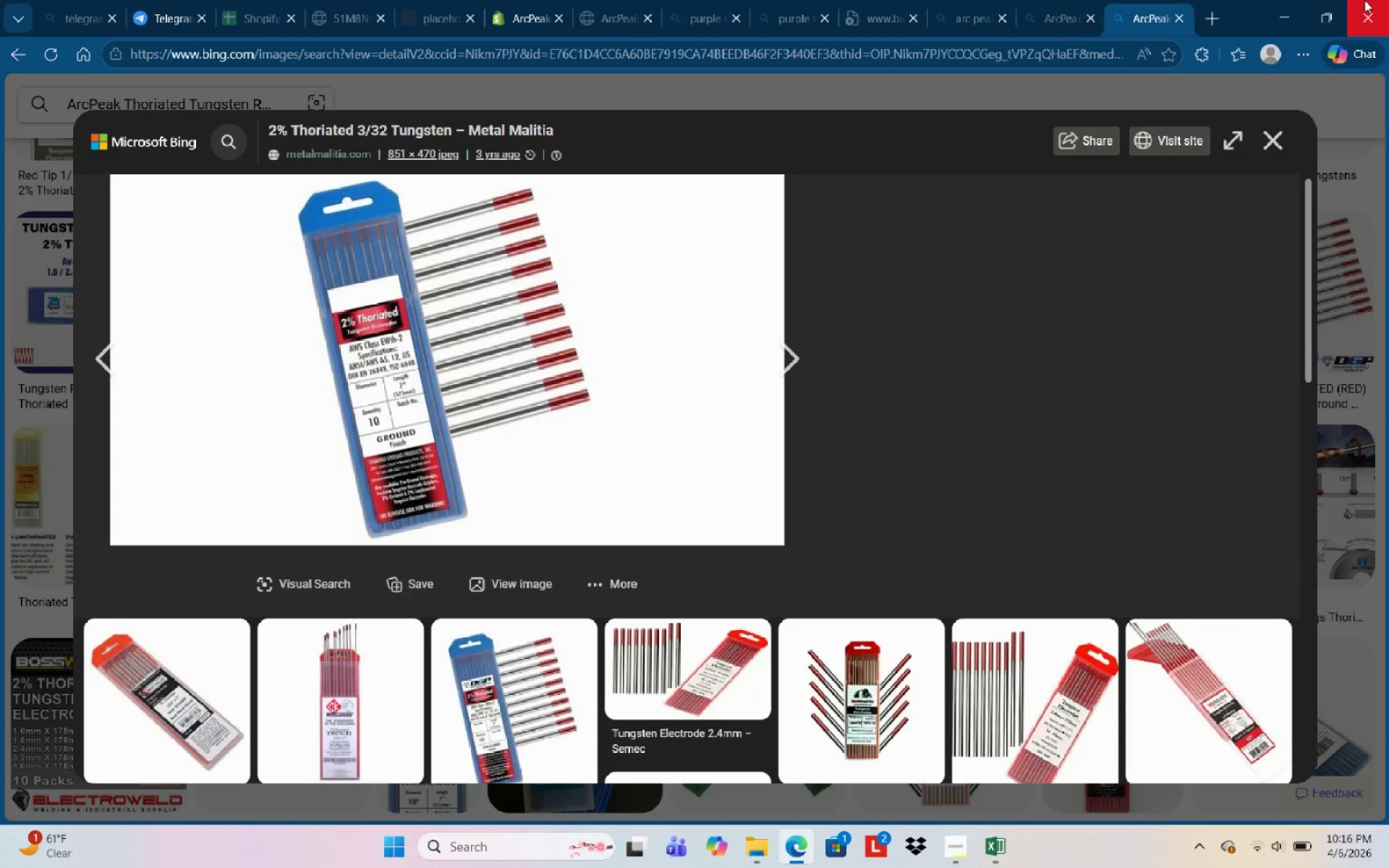 
left_click([1287, 14])
 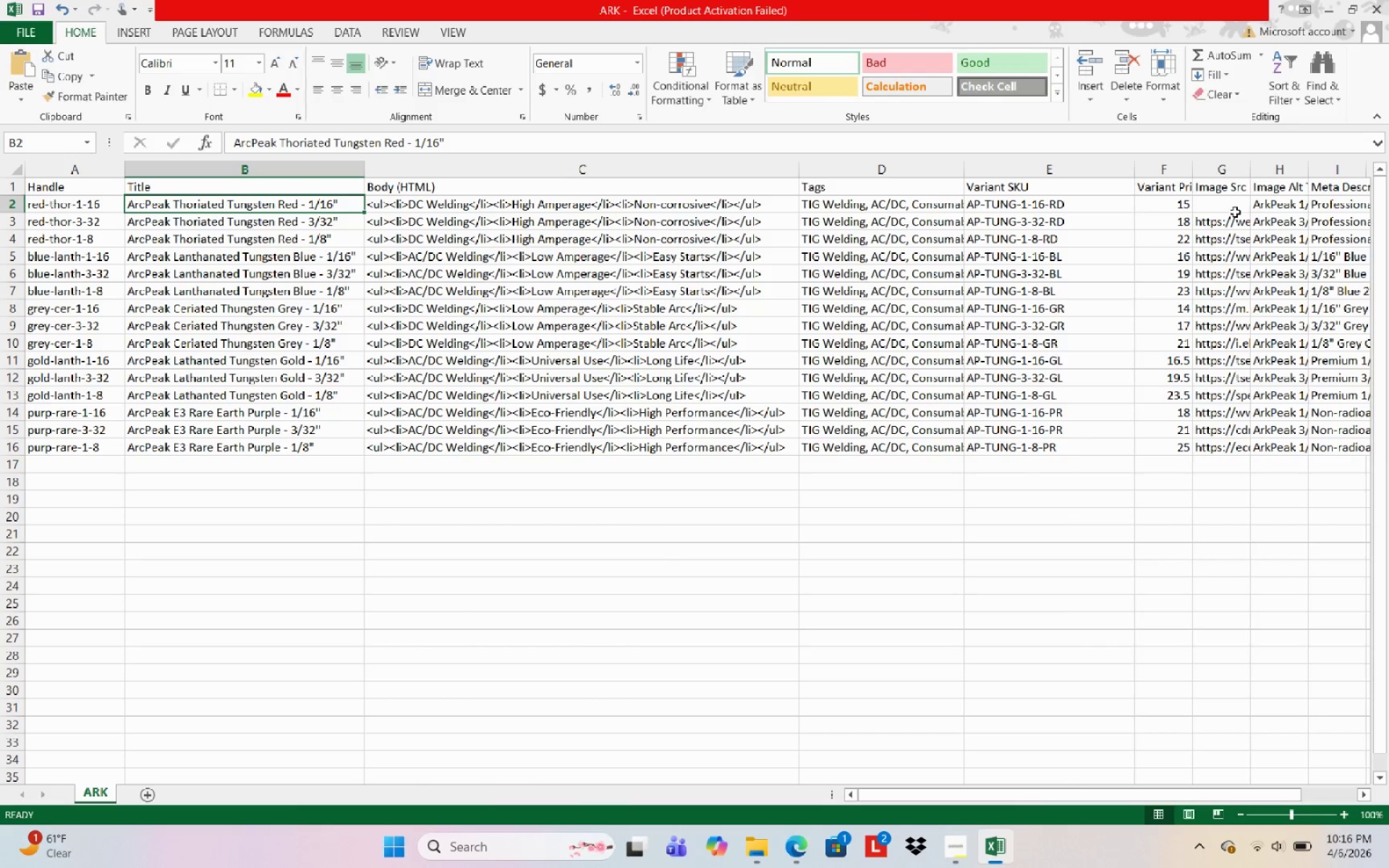 
left_click([1233, 205])
 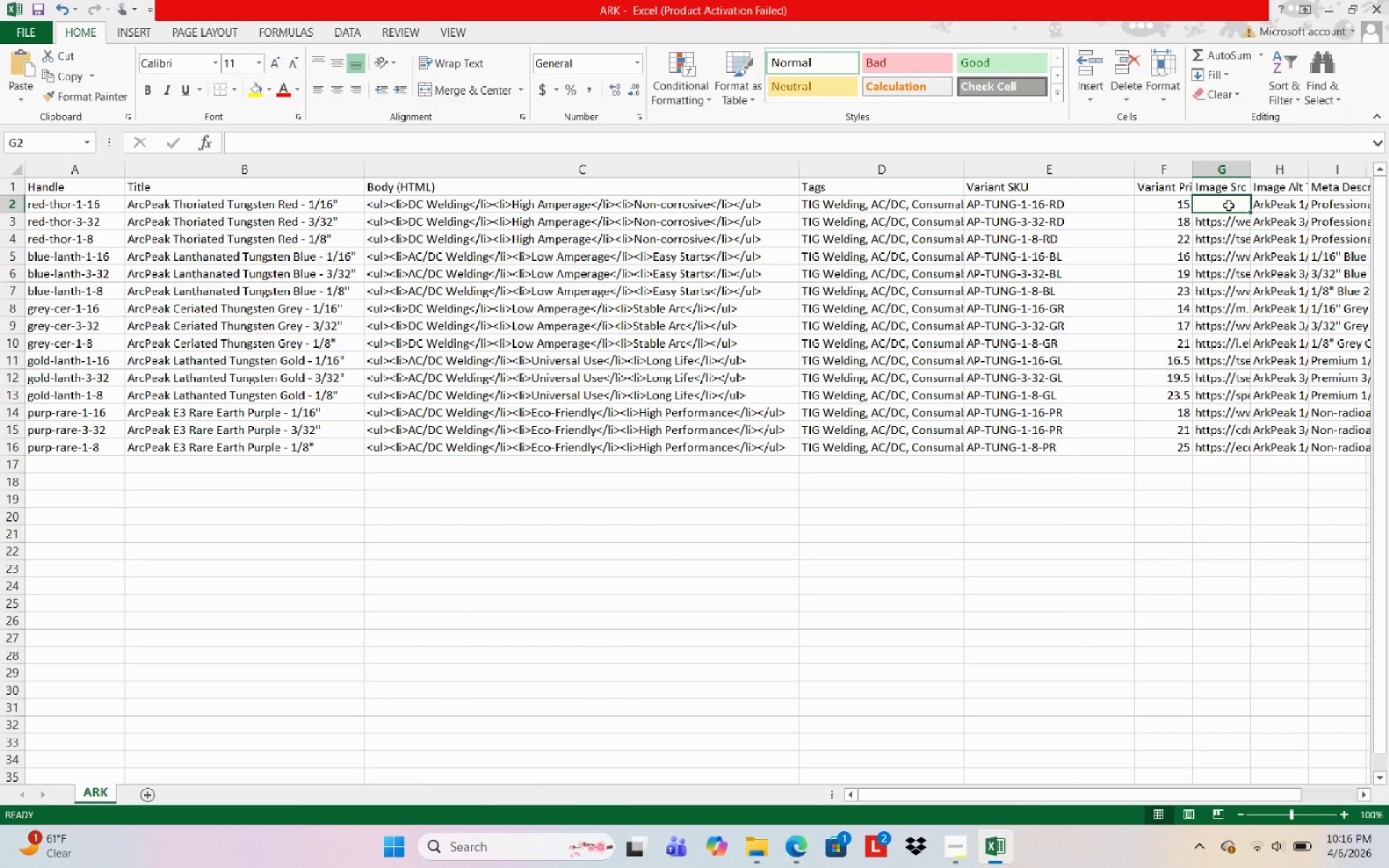 
key(Control+V)
 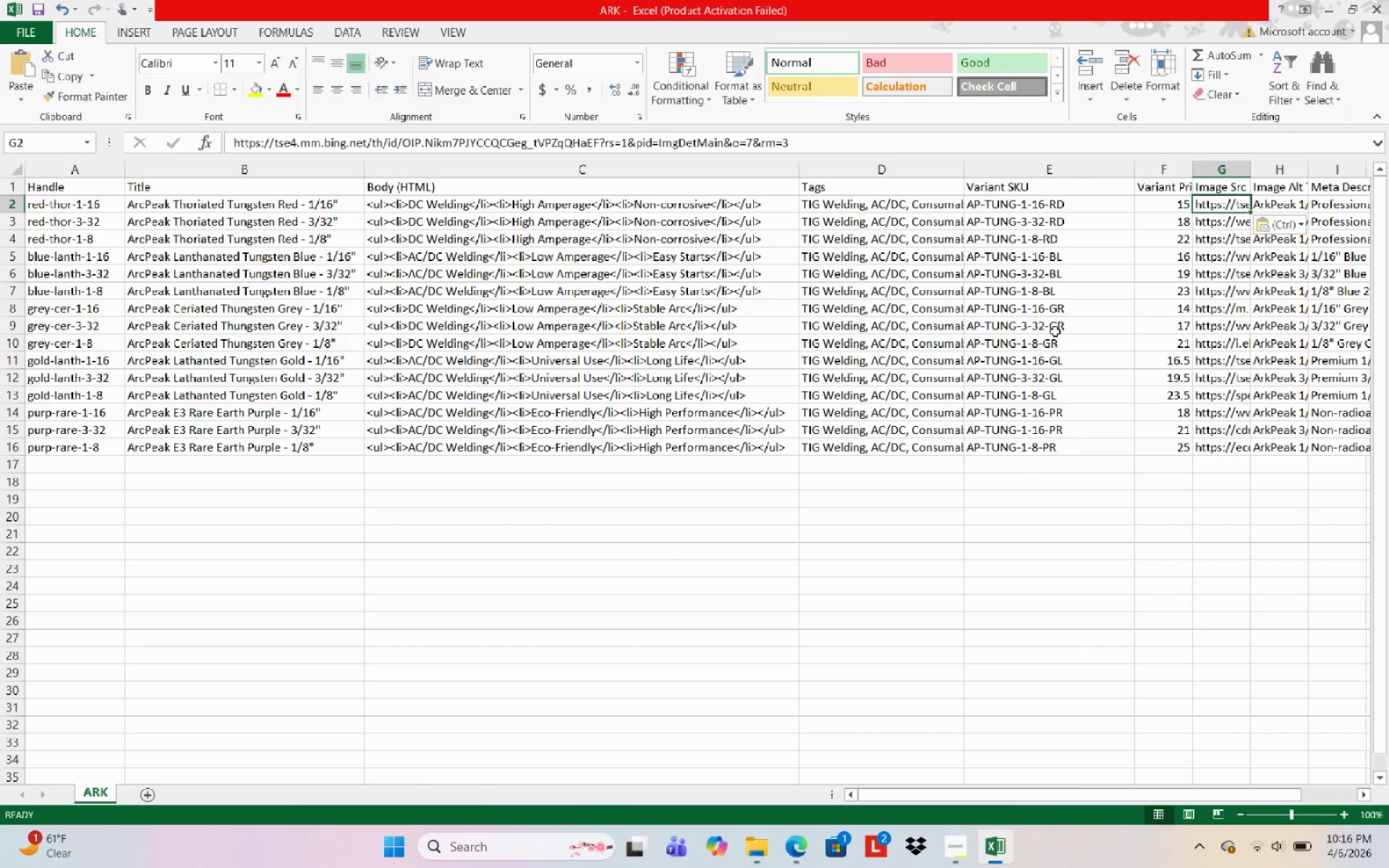 
hold_key(key=ControlLeft, duration=6.48)
scroll: coordinate [891, 371], scroll_direction: down, amount: 2.0
 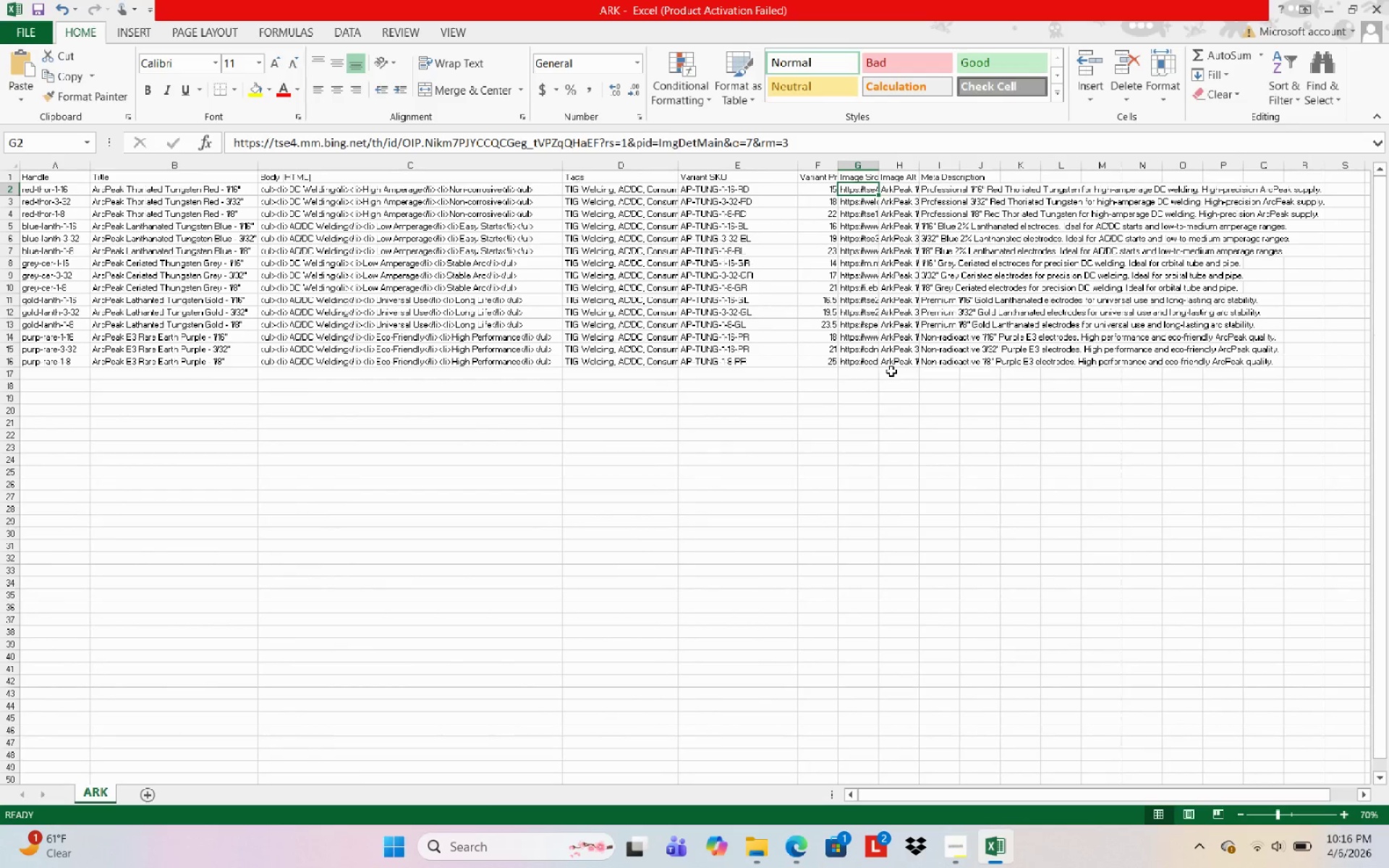 
scroll: coordinate [893, 369], scroll_direction: up, amount: 3.0
 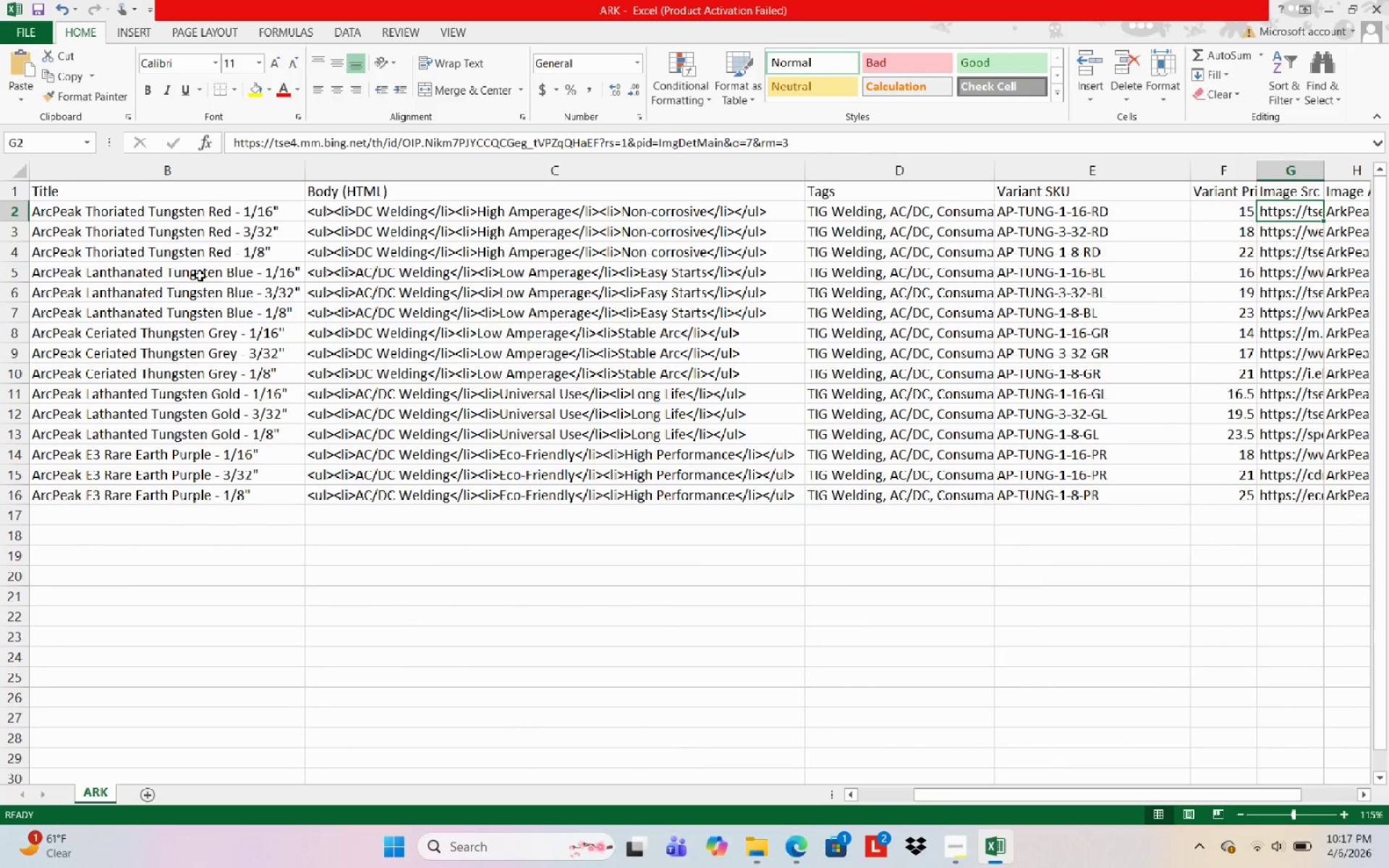 
left_click([193, 258])
 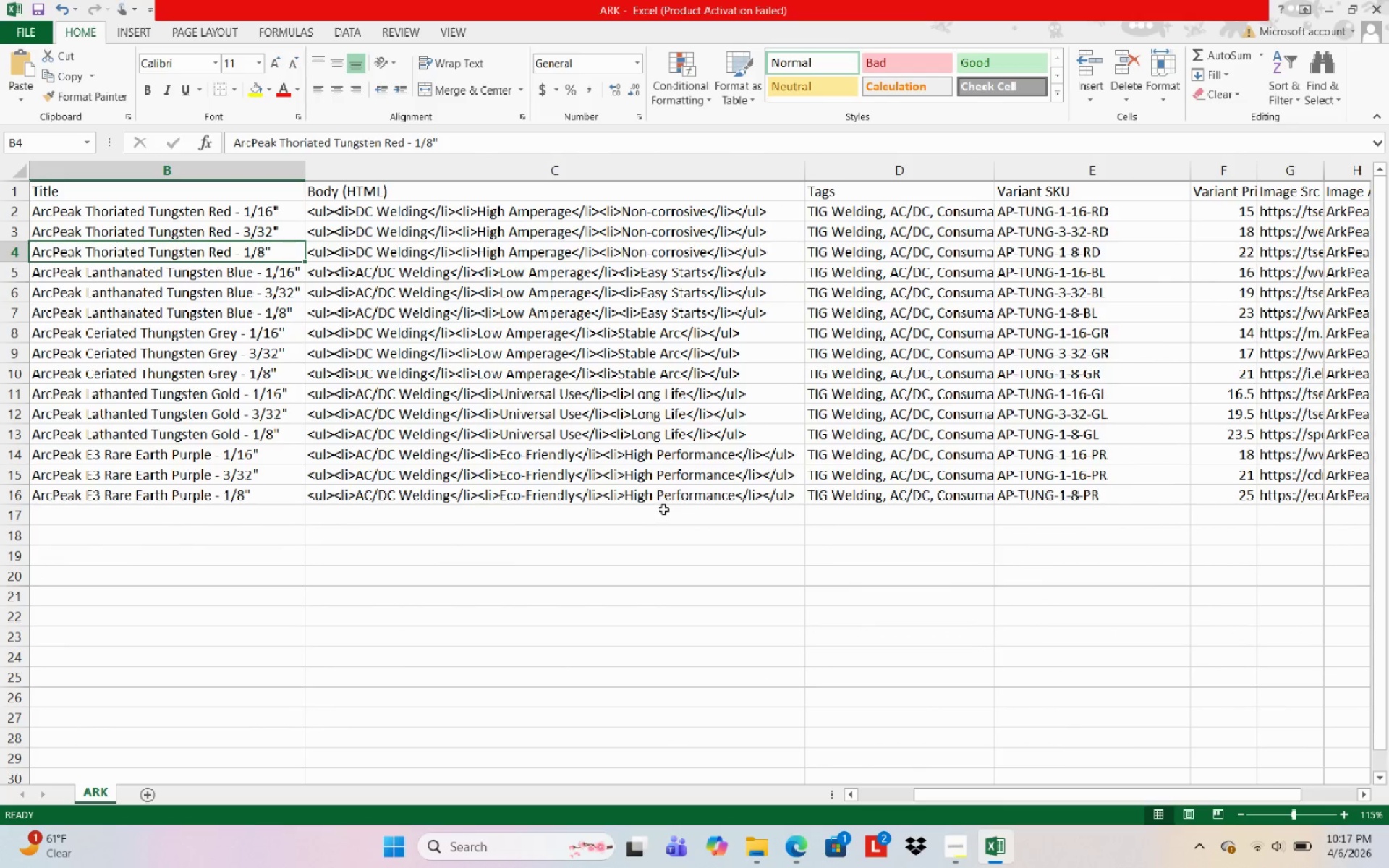 
scroll: coordinate [718, 485], scroll_direction: up, amount: 3.0
 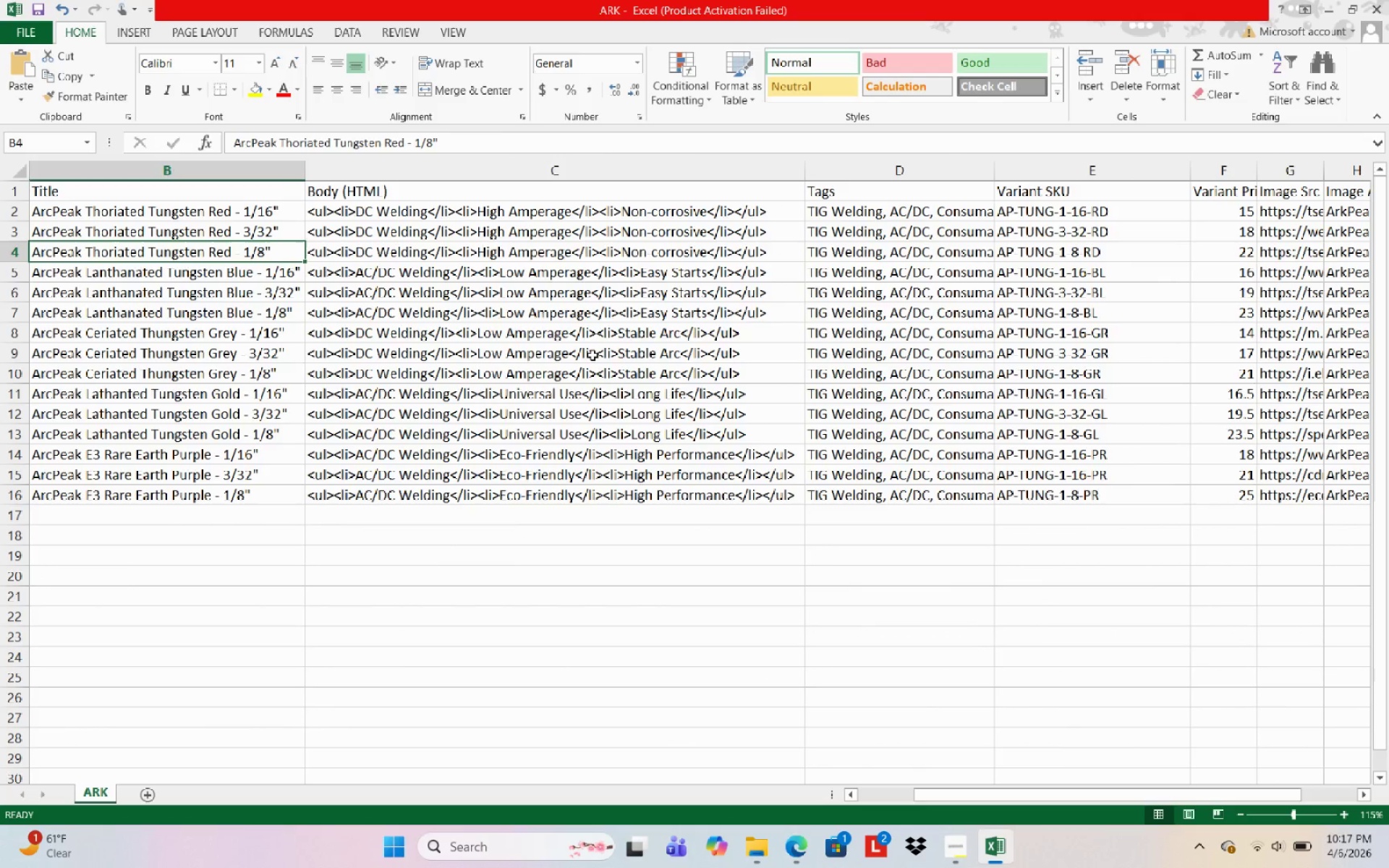 
left_click([592, 356])
 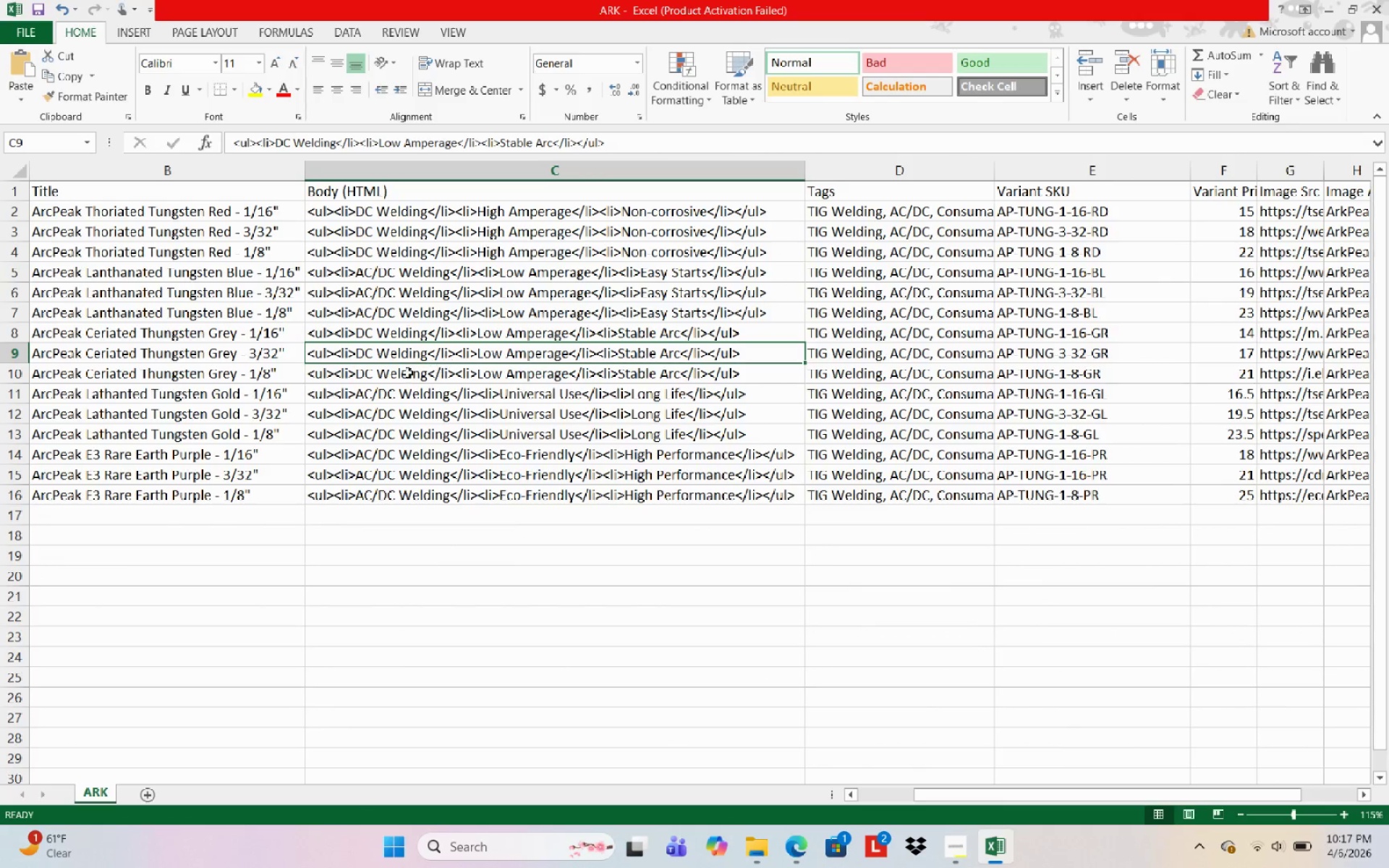 
scroll: coordinate [123, 299], scroll_direction: up, amount: 6.0
 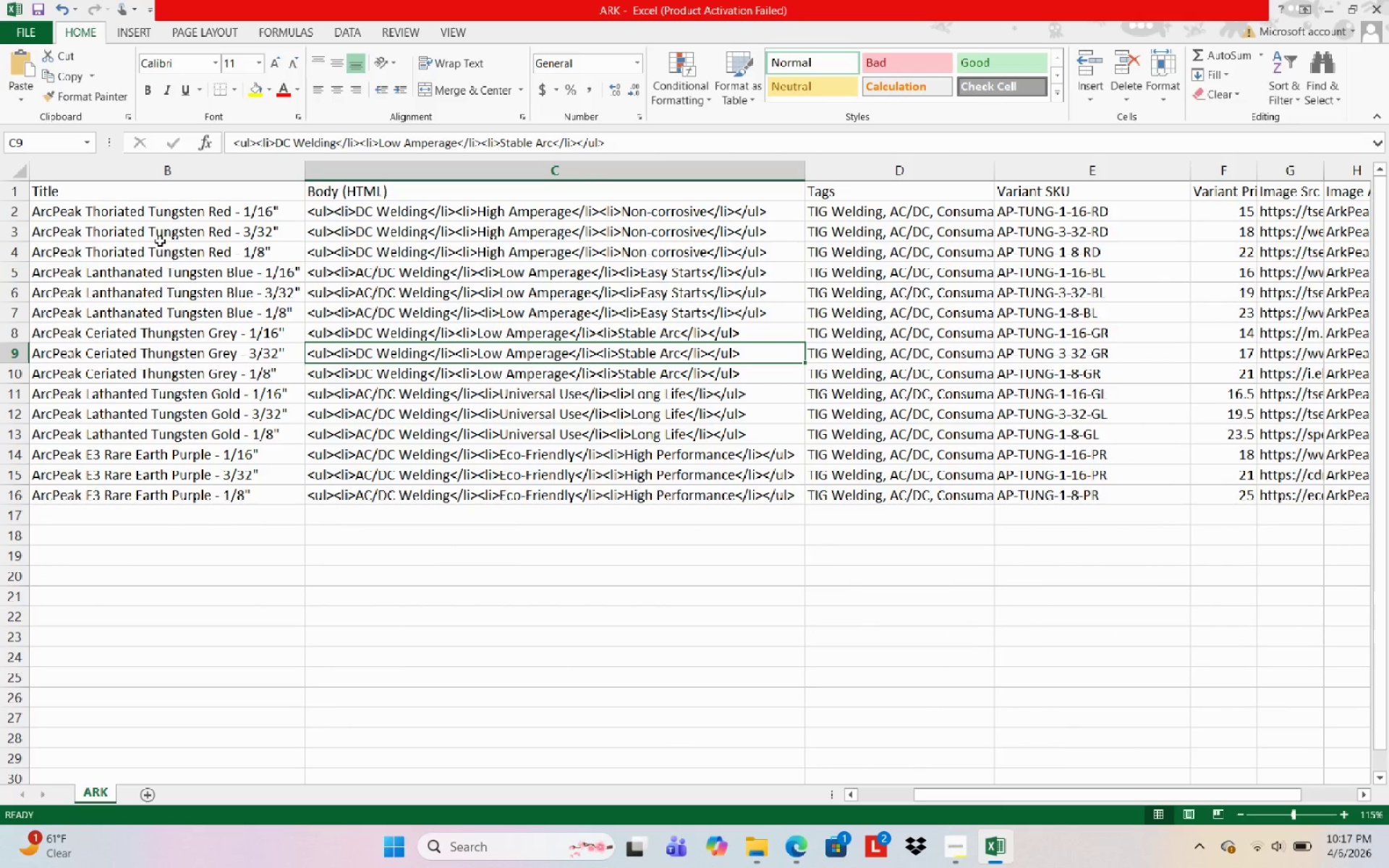 
left_click([160, 241])
 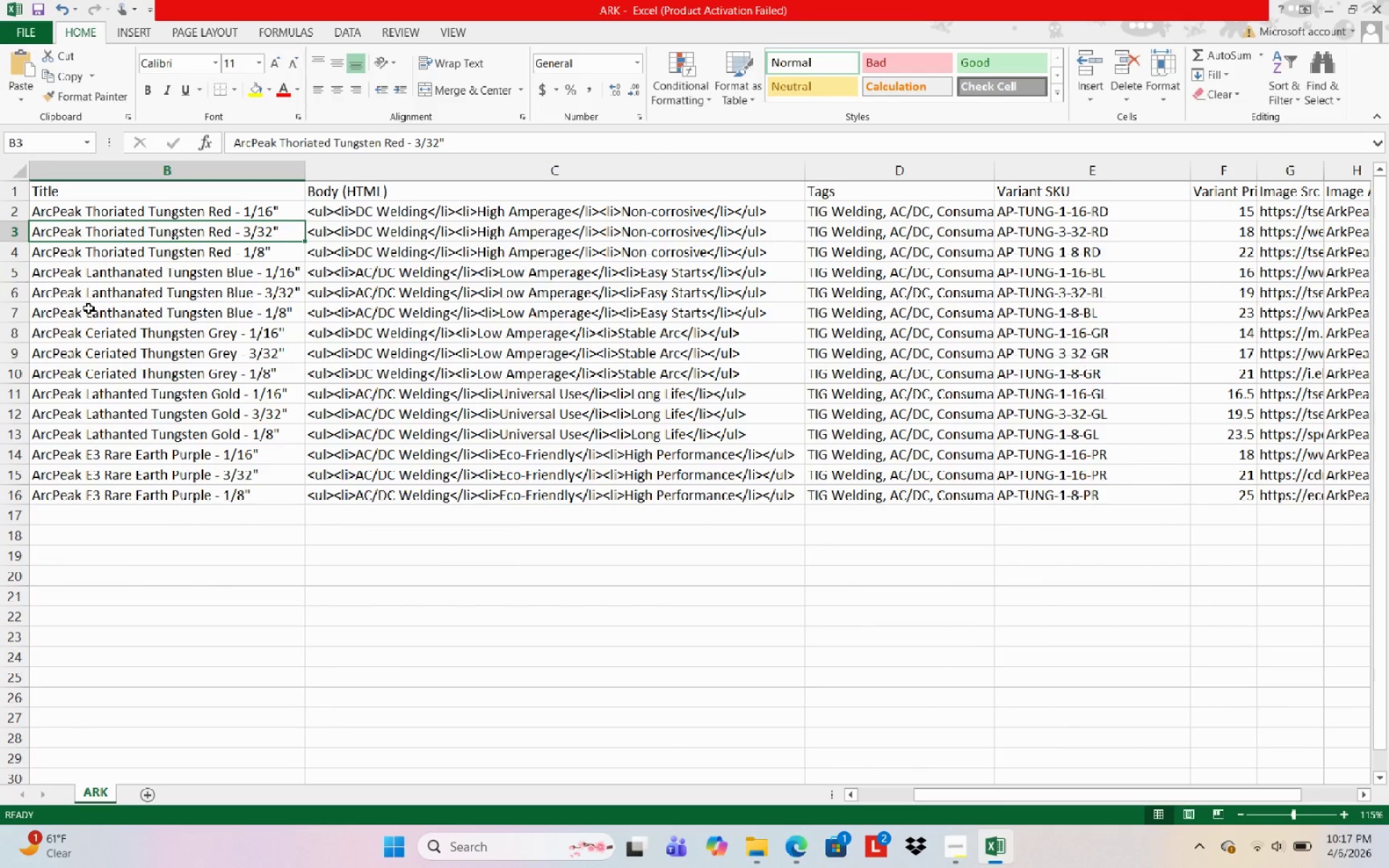 
wait(5.62)
 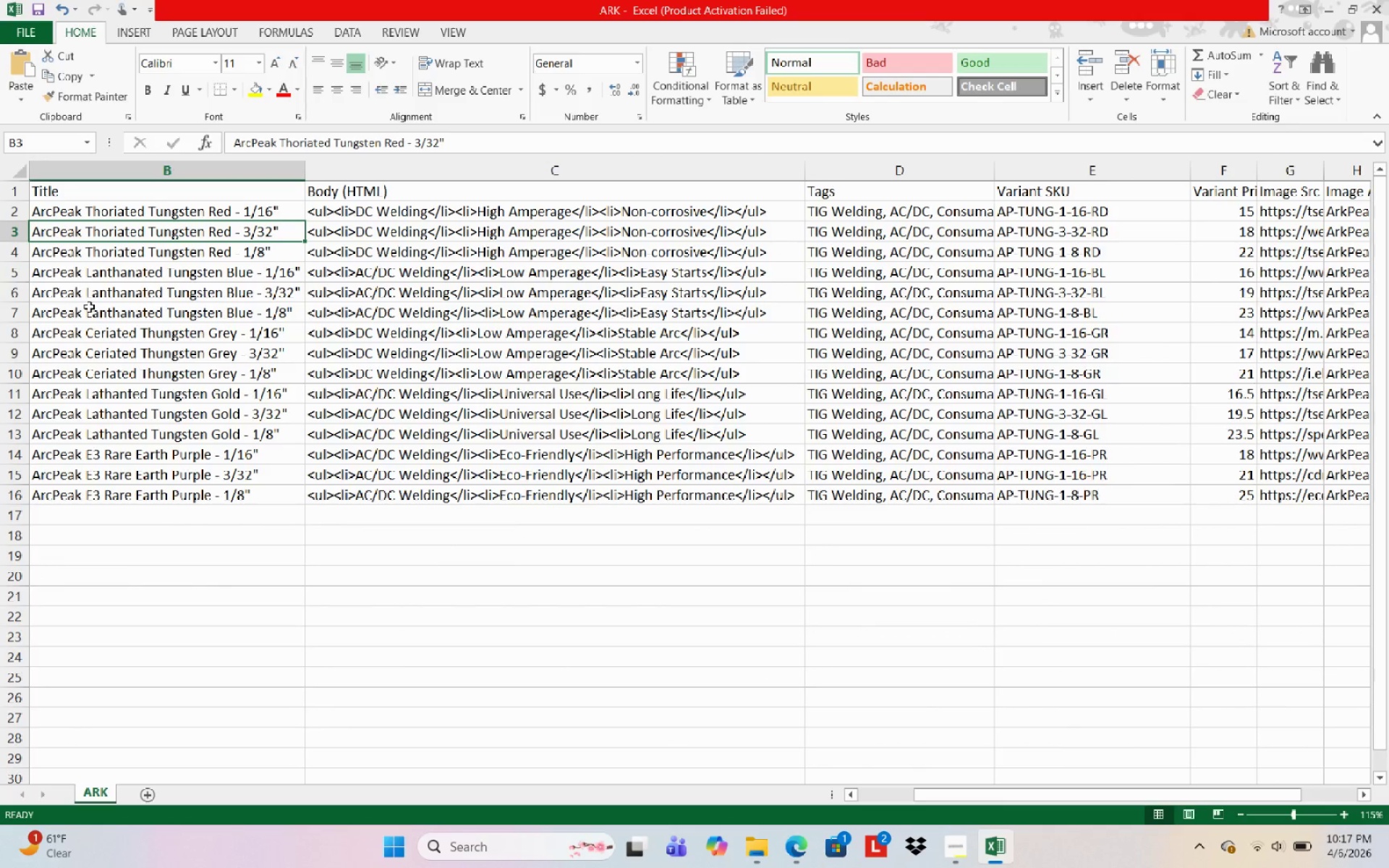 
key(Control+S)
 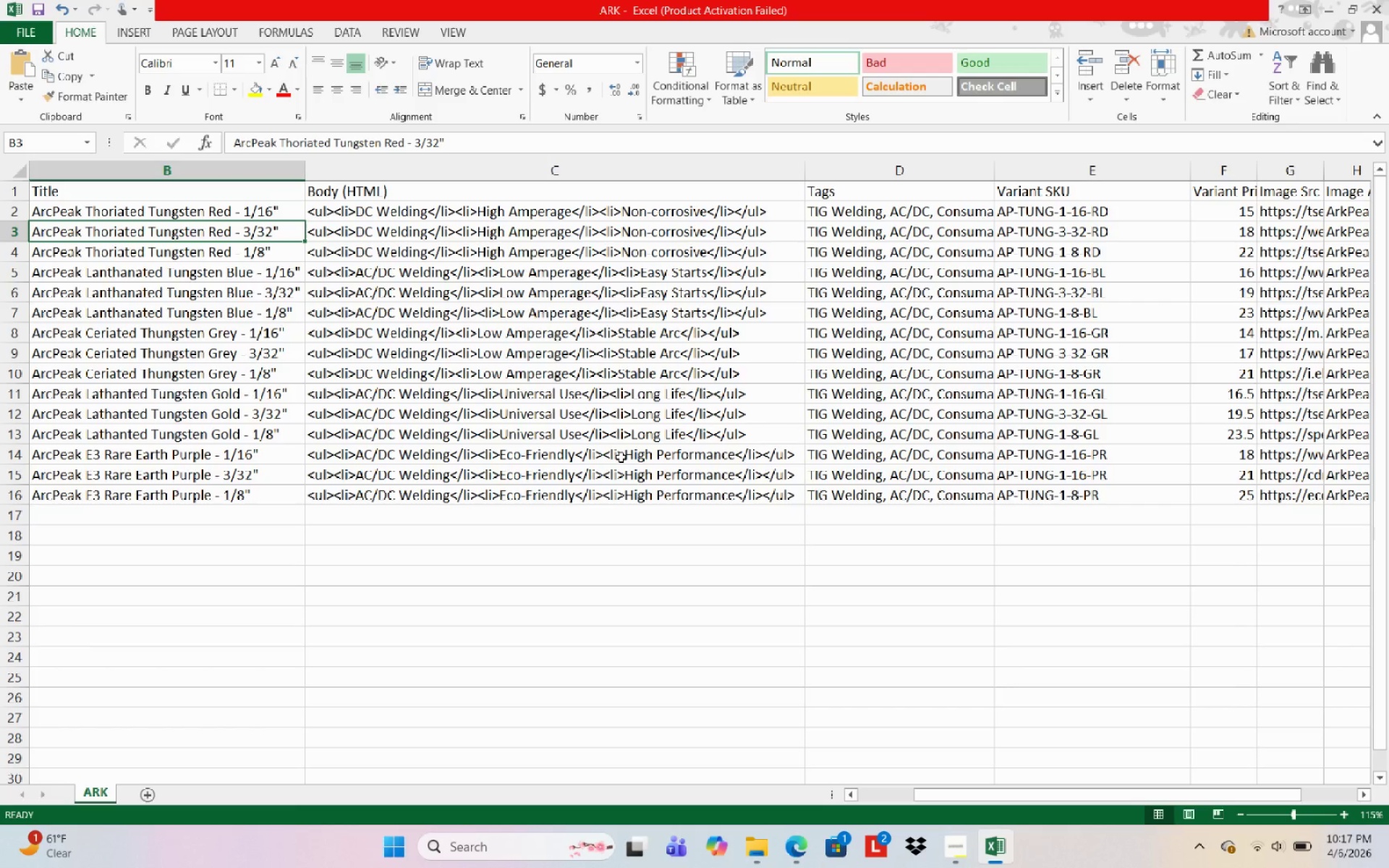 
wait(11.3)
 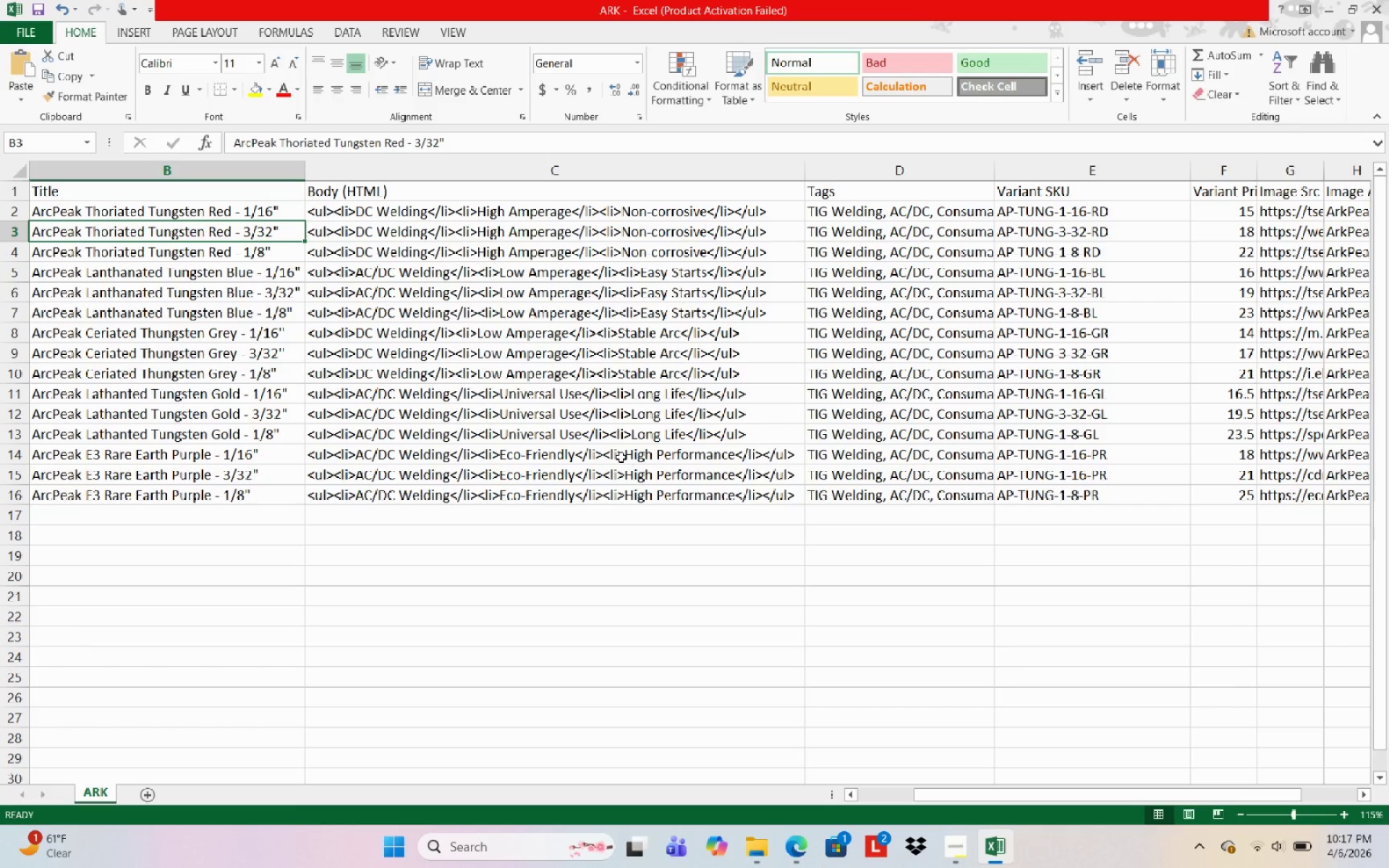 
left_click([974, 863])